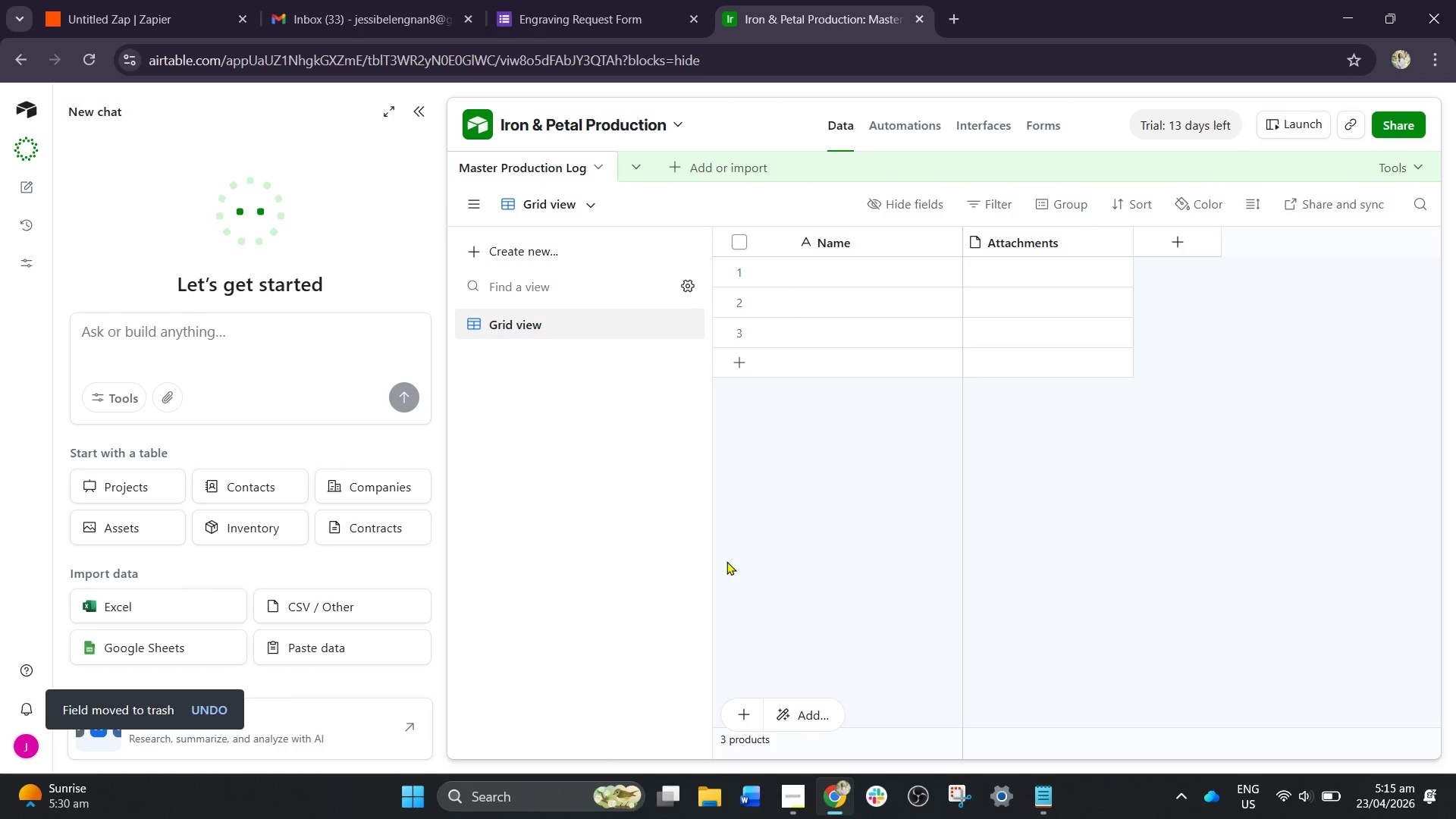 
left_click([879, 245])
 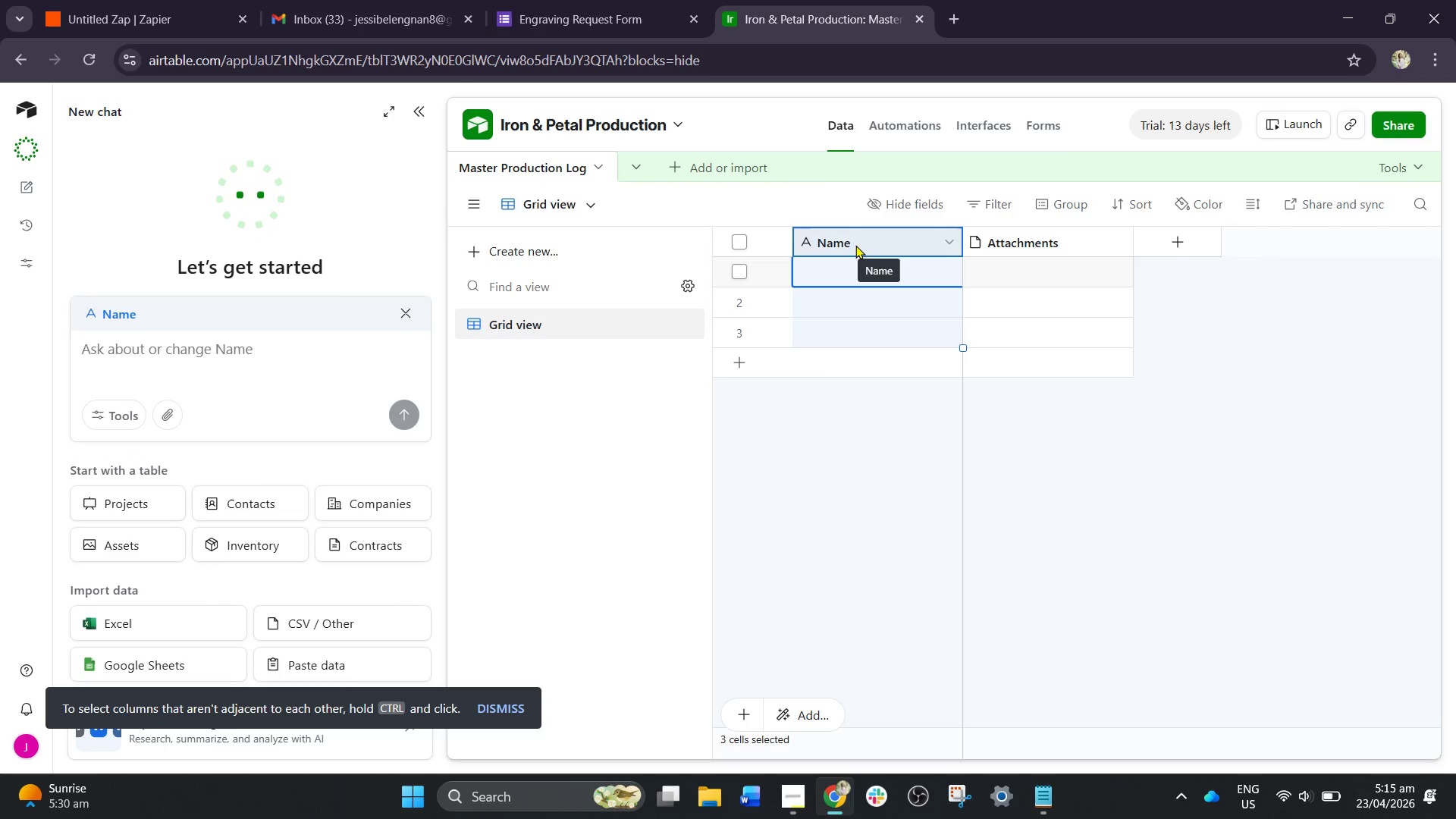 
double_click([852, 245])
 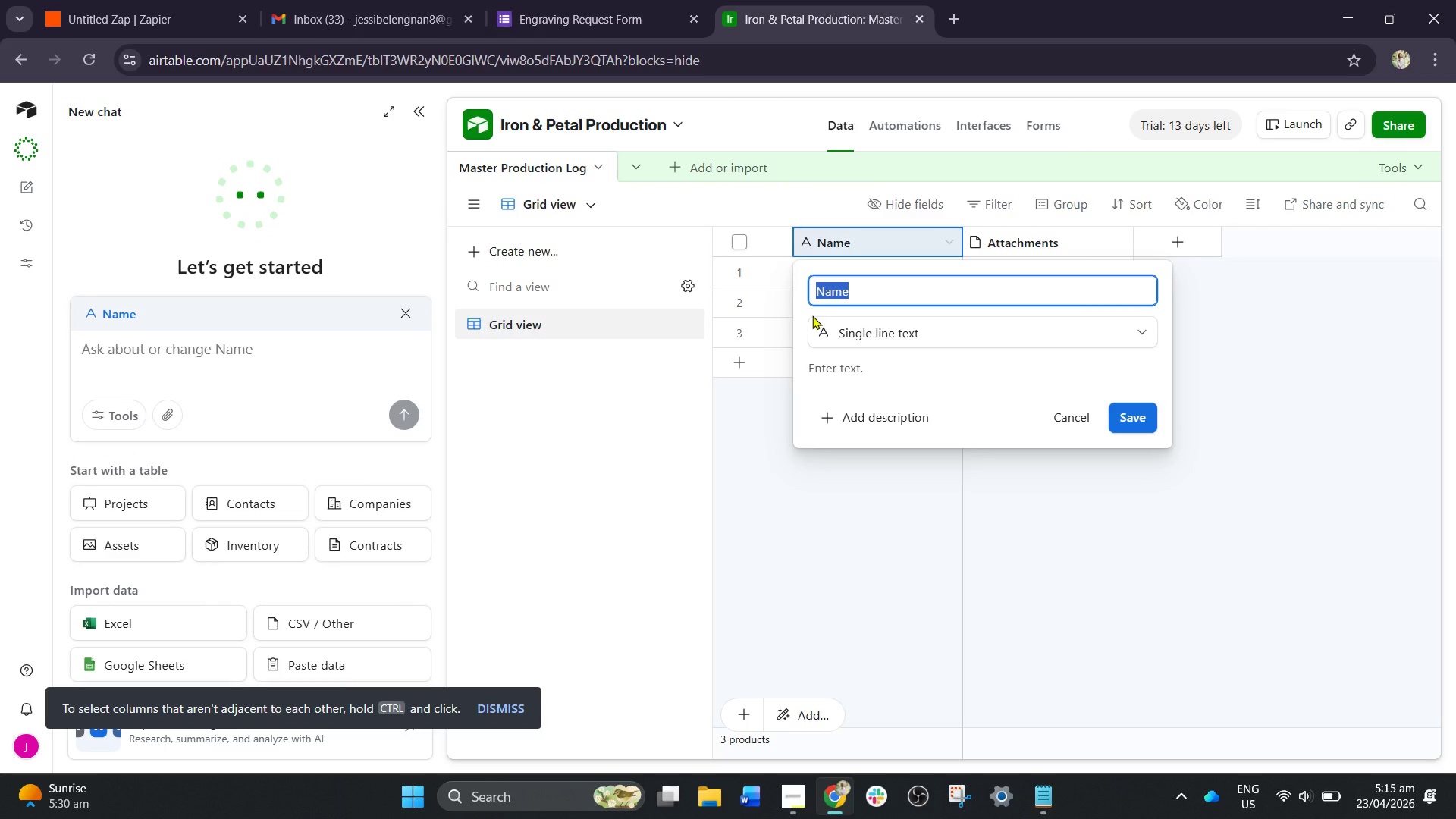 
wait(10.03)
 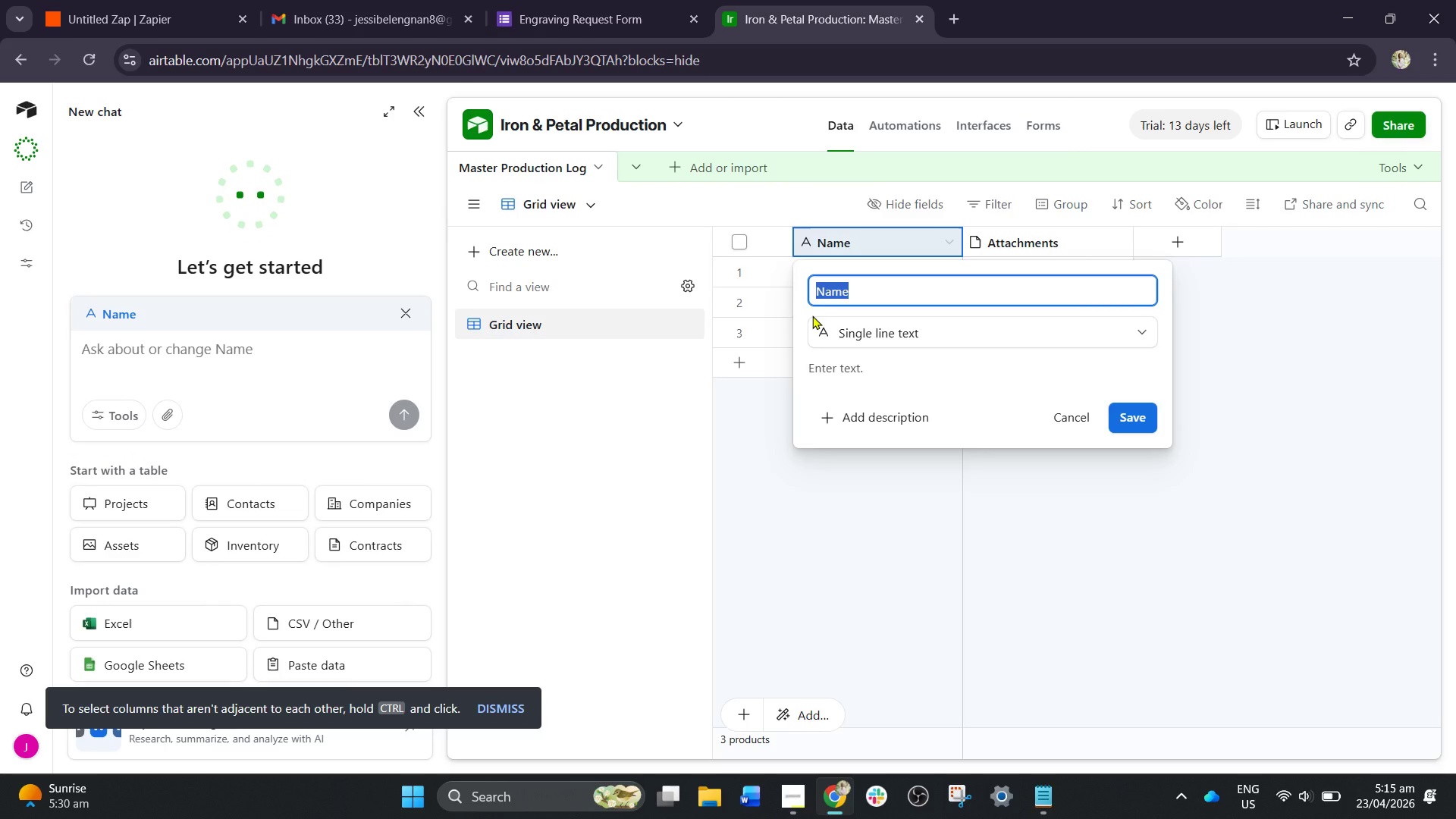 
type(Customer Name)
 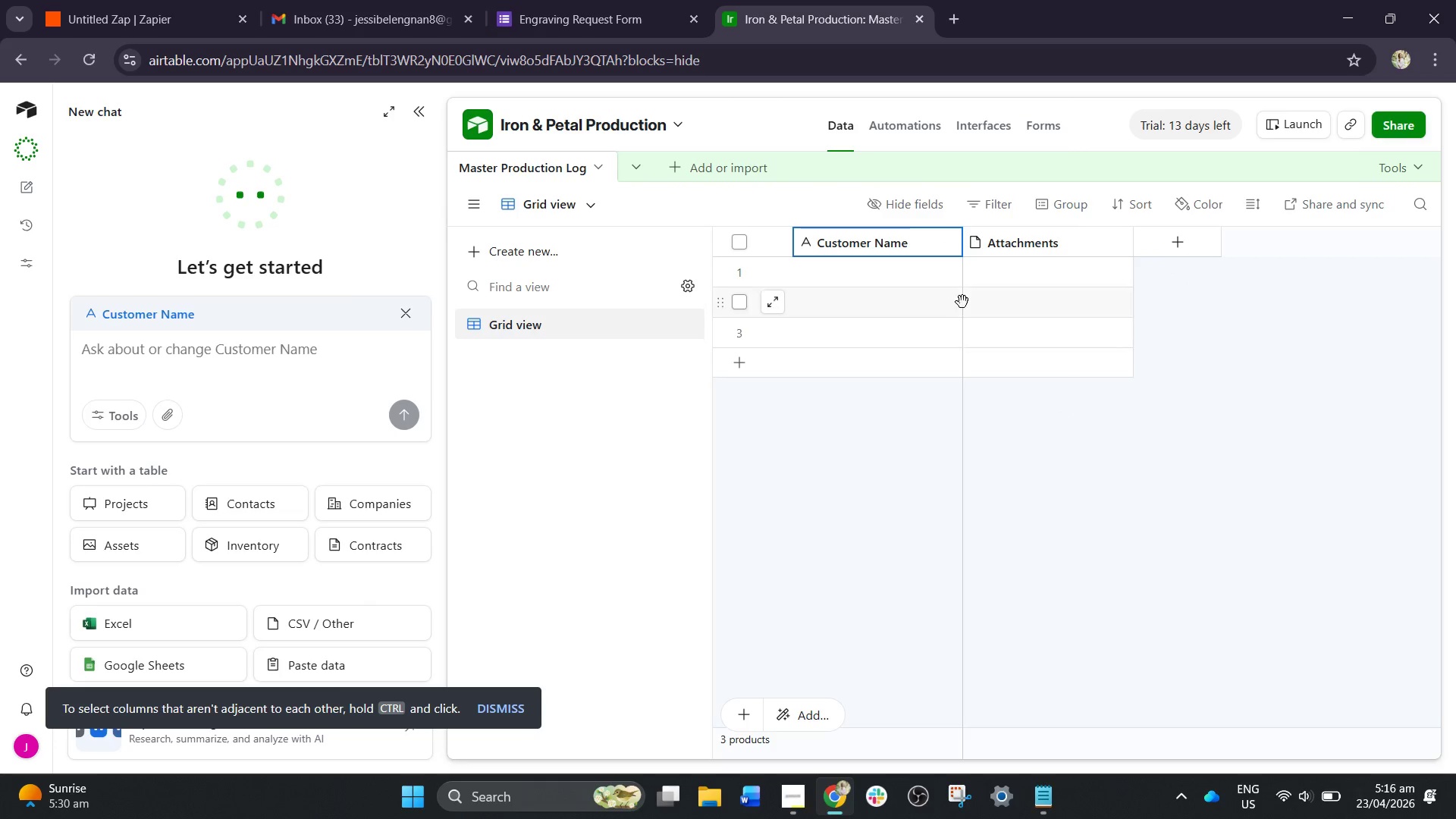 
left_click([917, 248])
 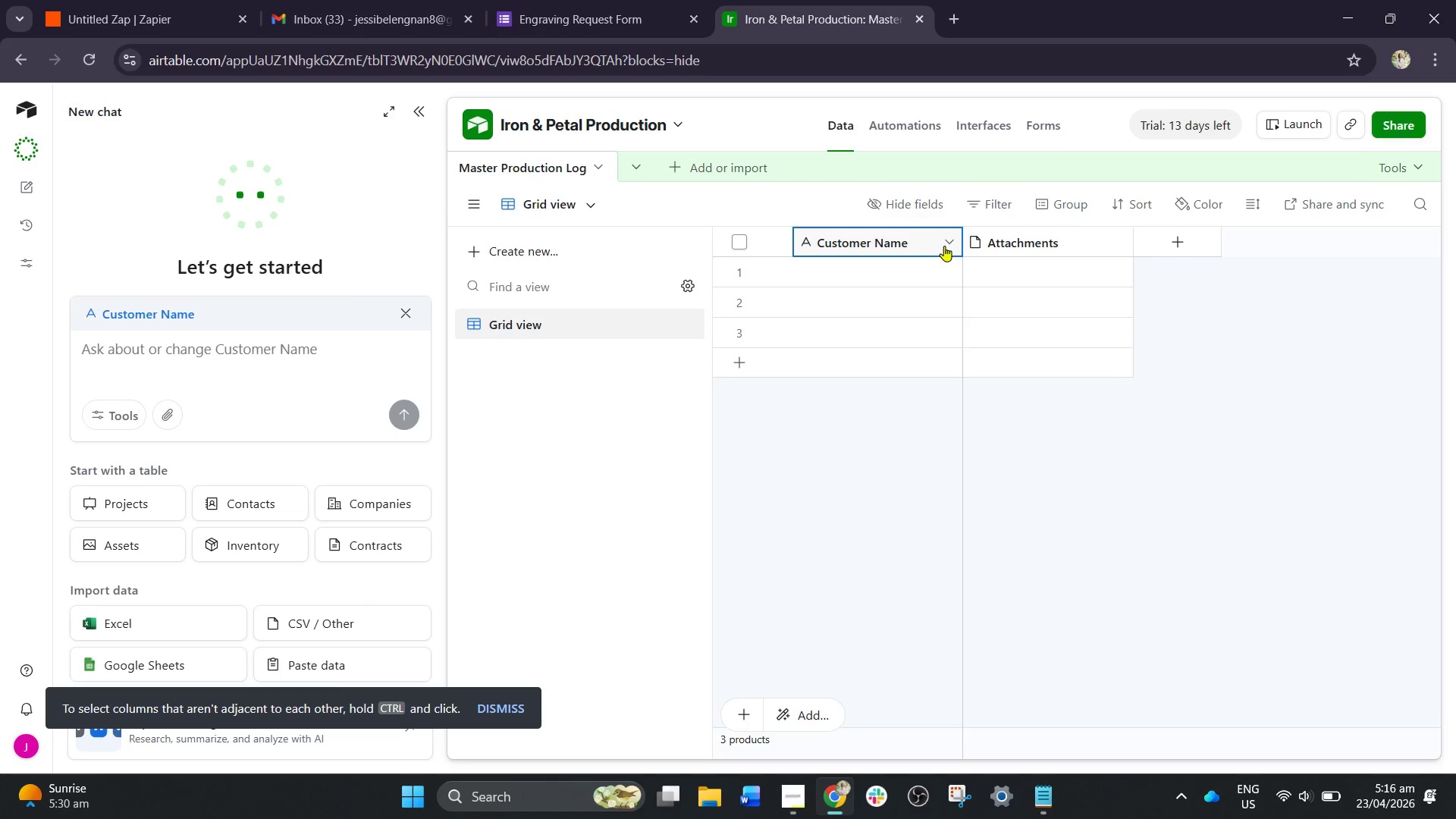 
left_click([947, 245])
 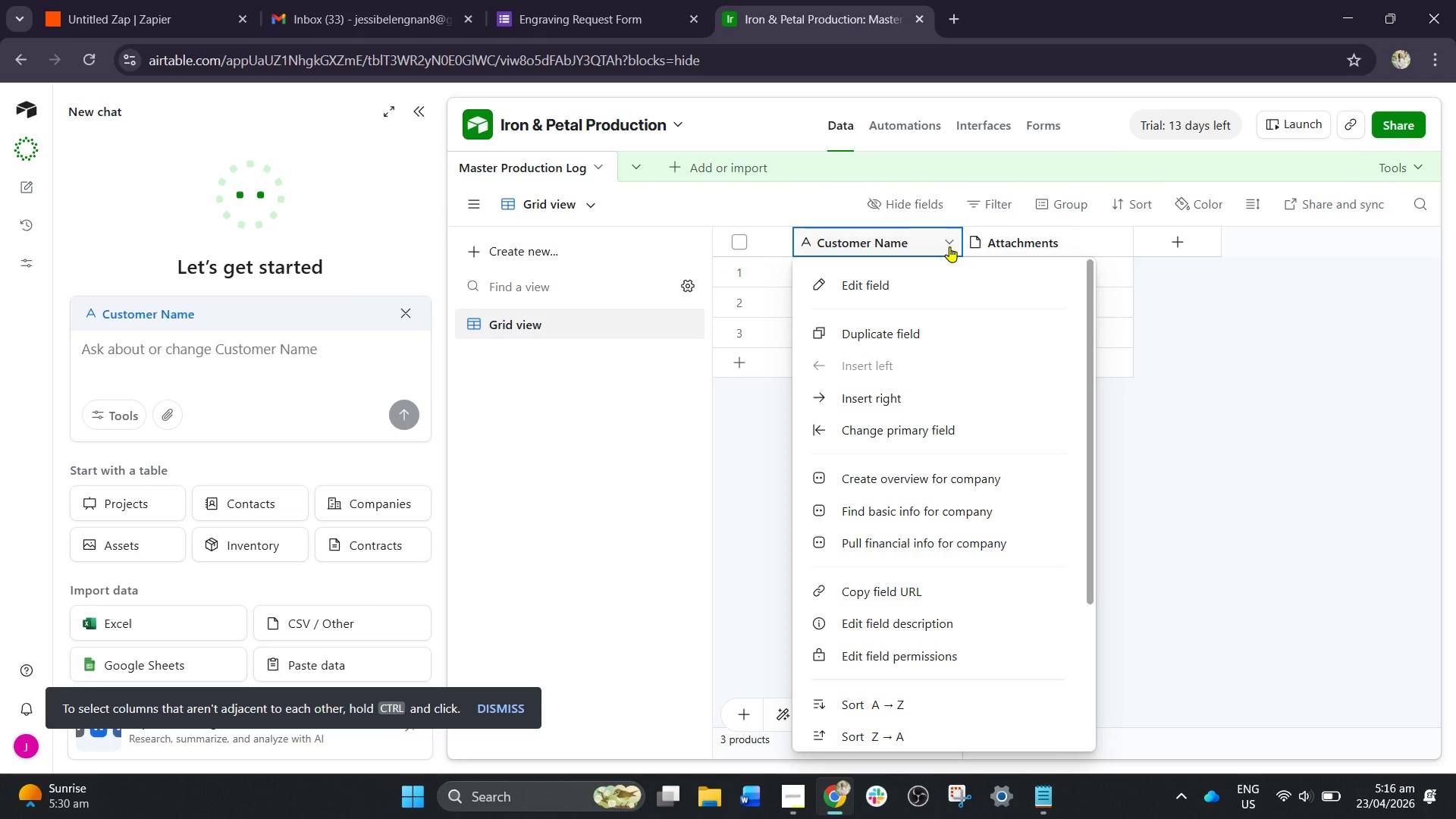 
left_click([949, 246])
 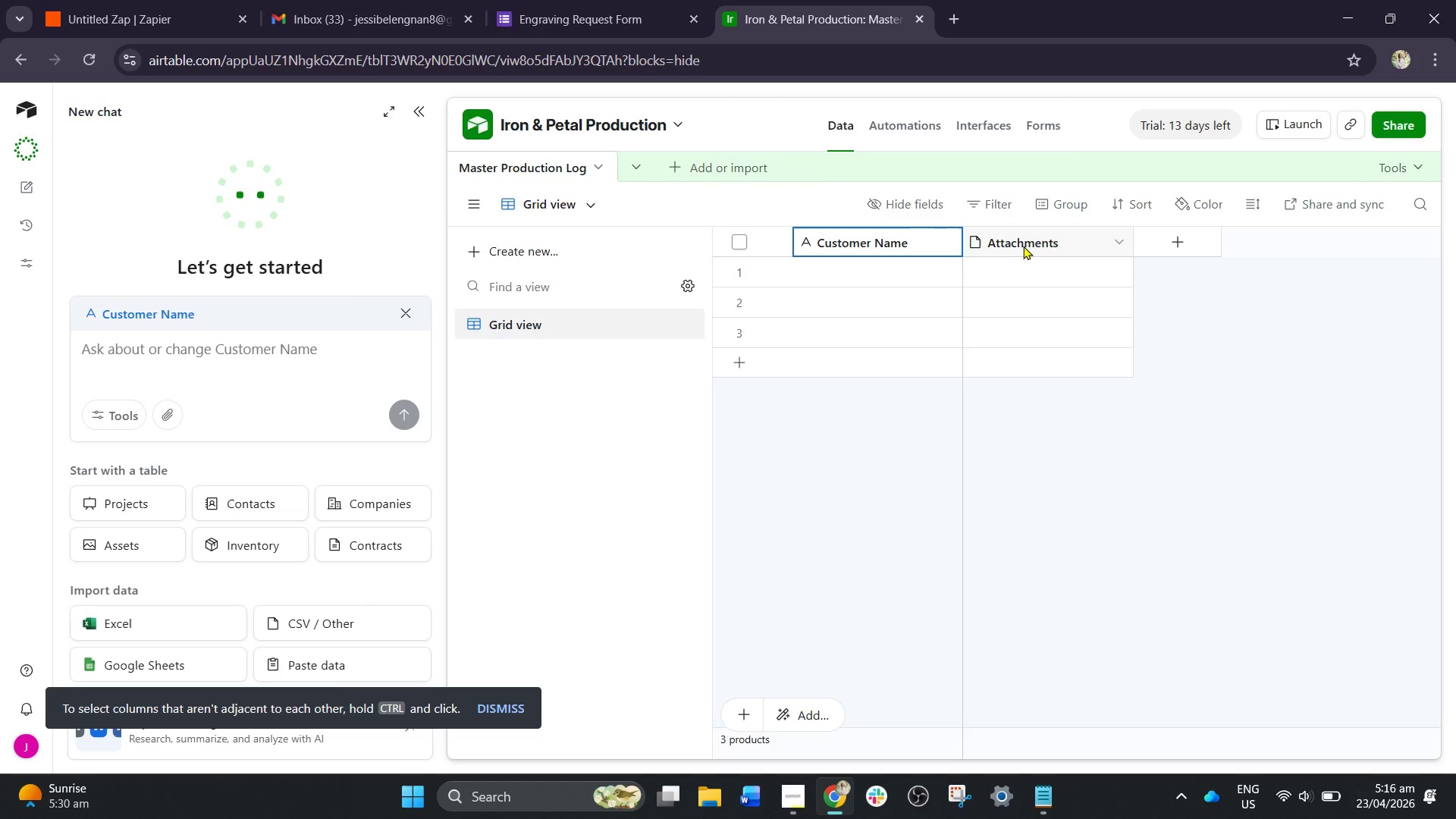 
left_click([1023, 246])
 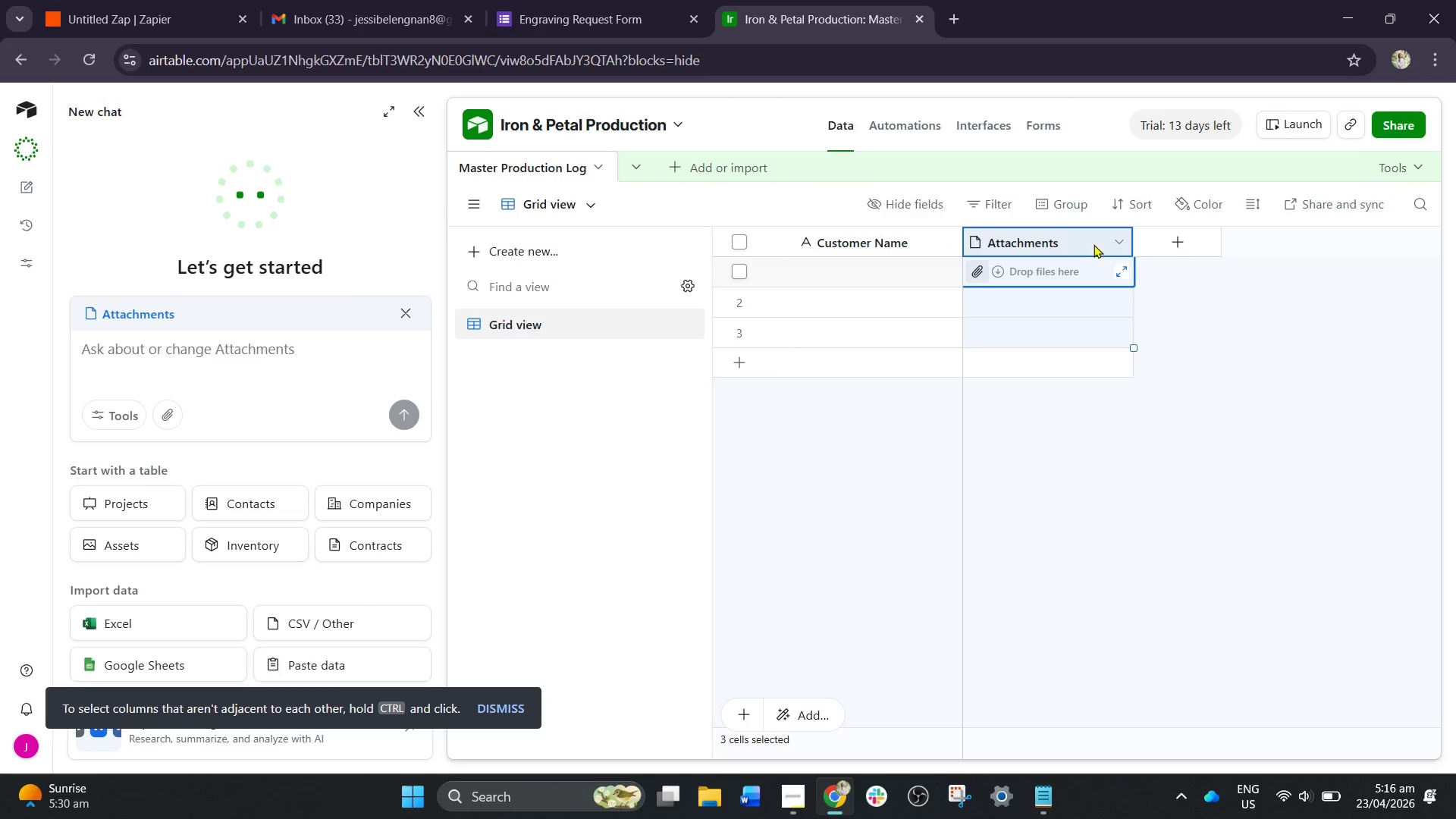 
left_click([1122, 242])
 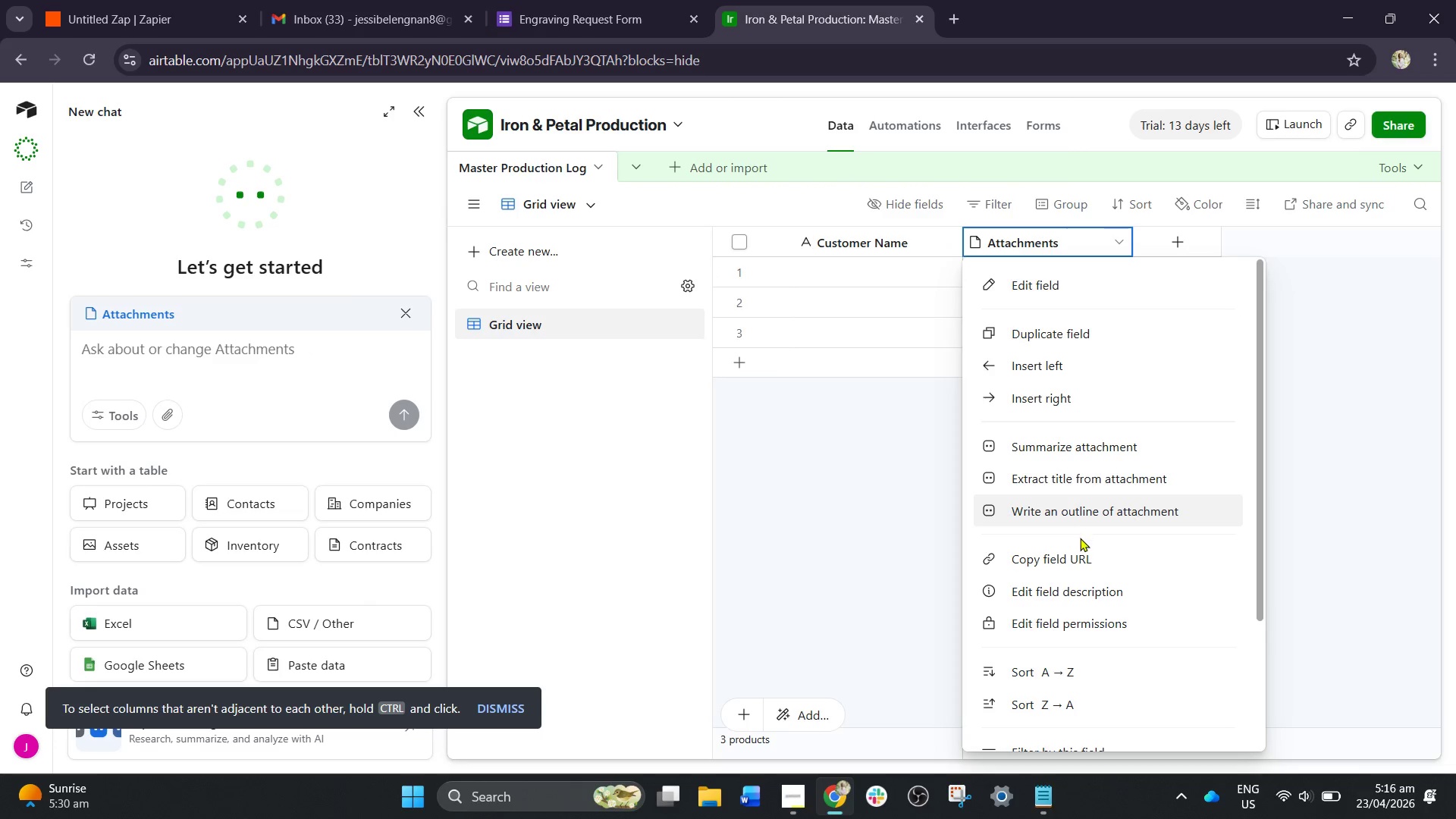 
left_click([1044, 287])
 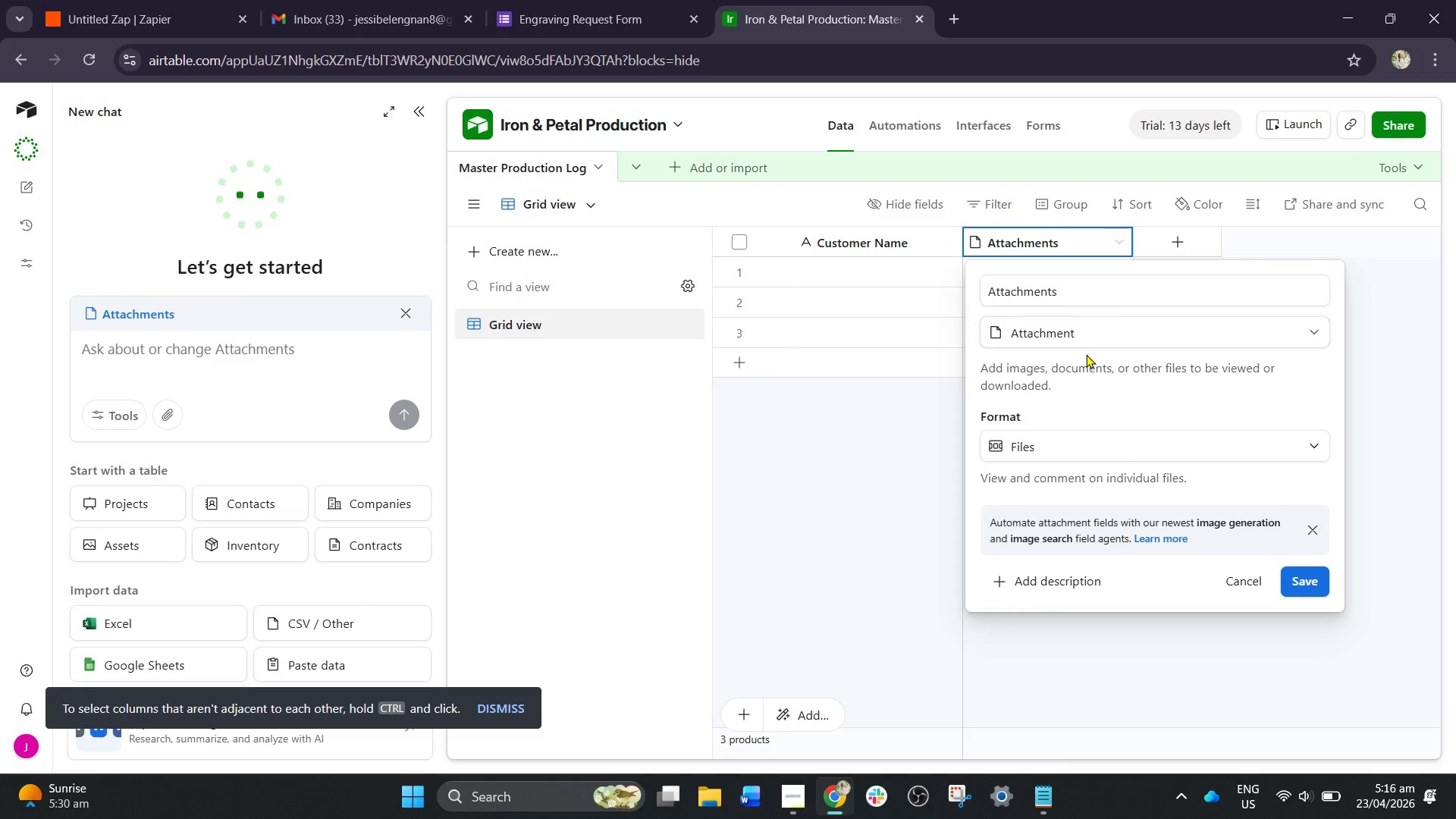 
left_click([1080, 331])
 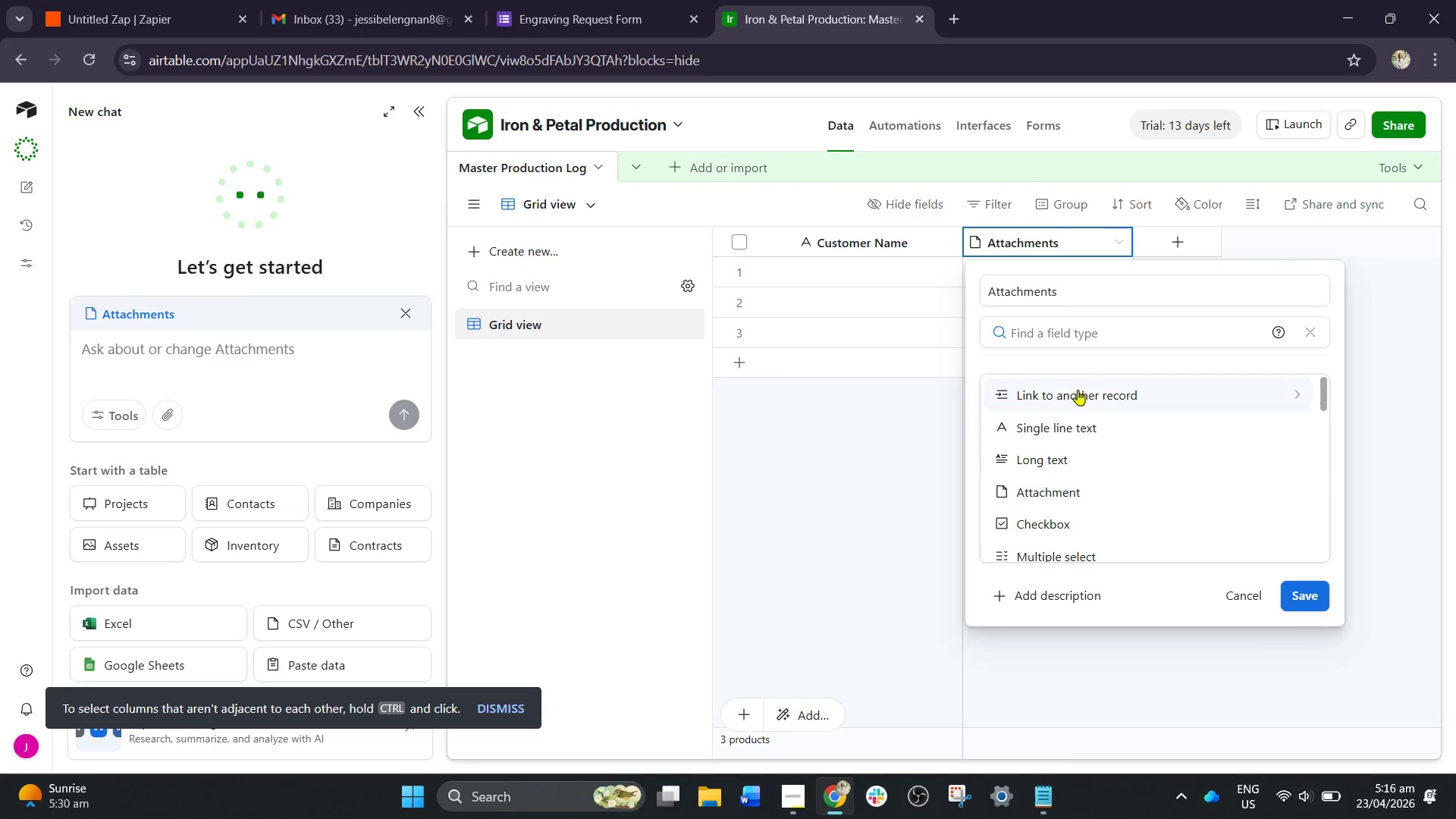 
mouse_move([1072, 397])
 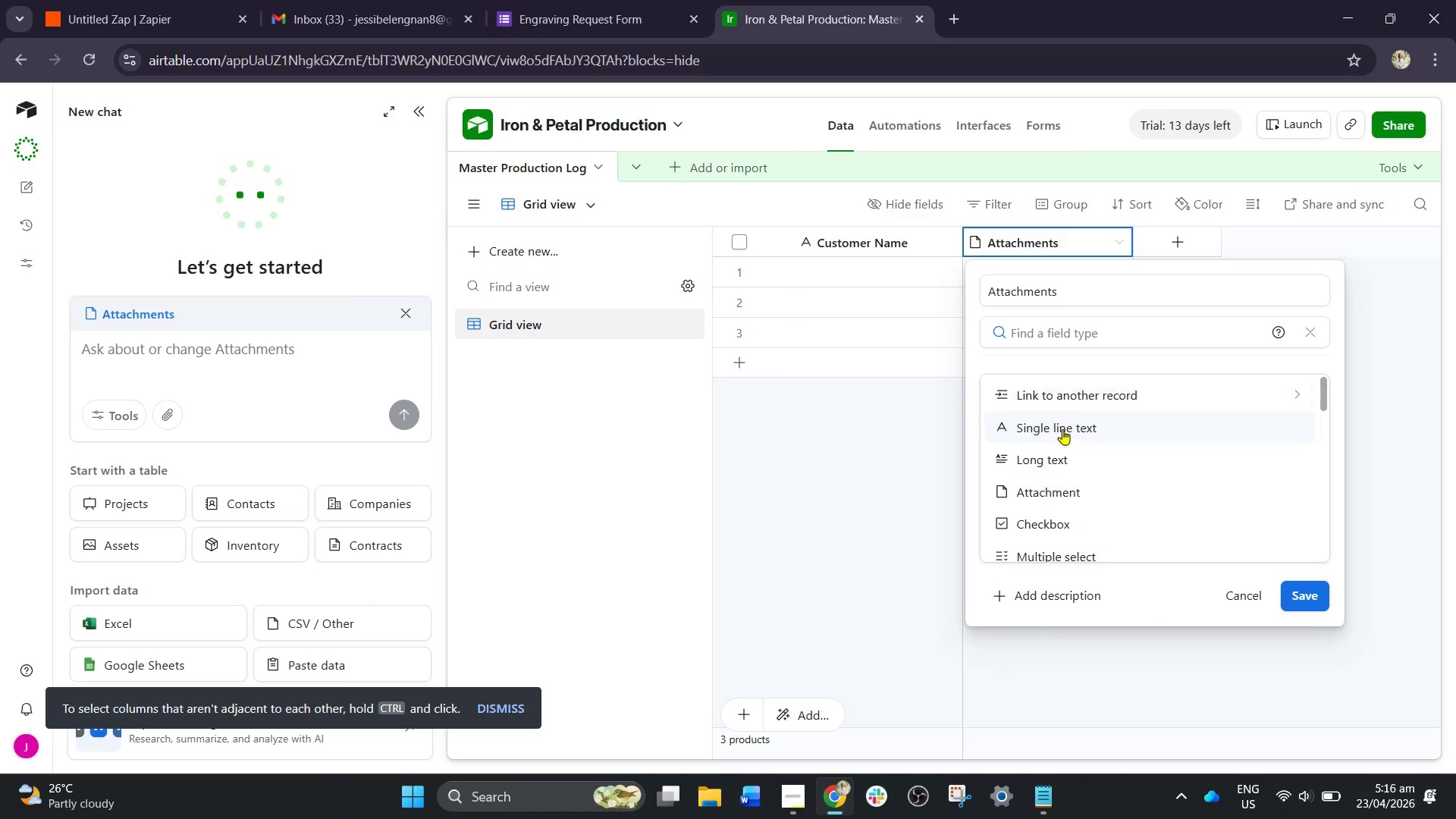 
left_click([1081, 426])
 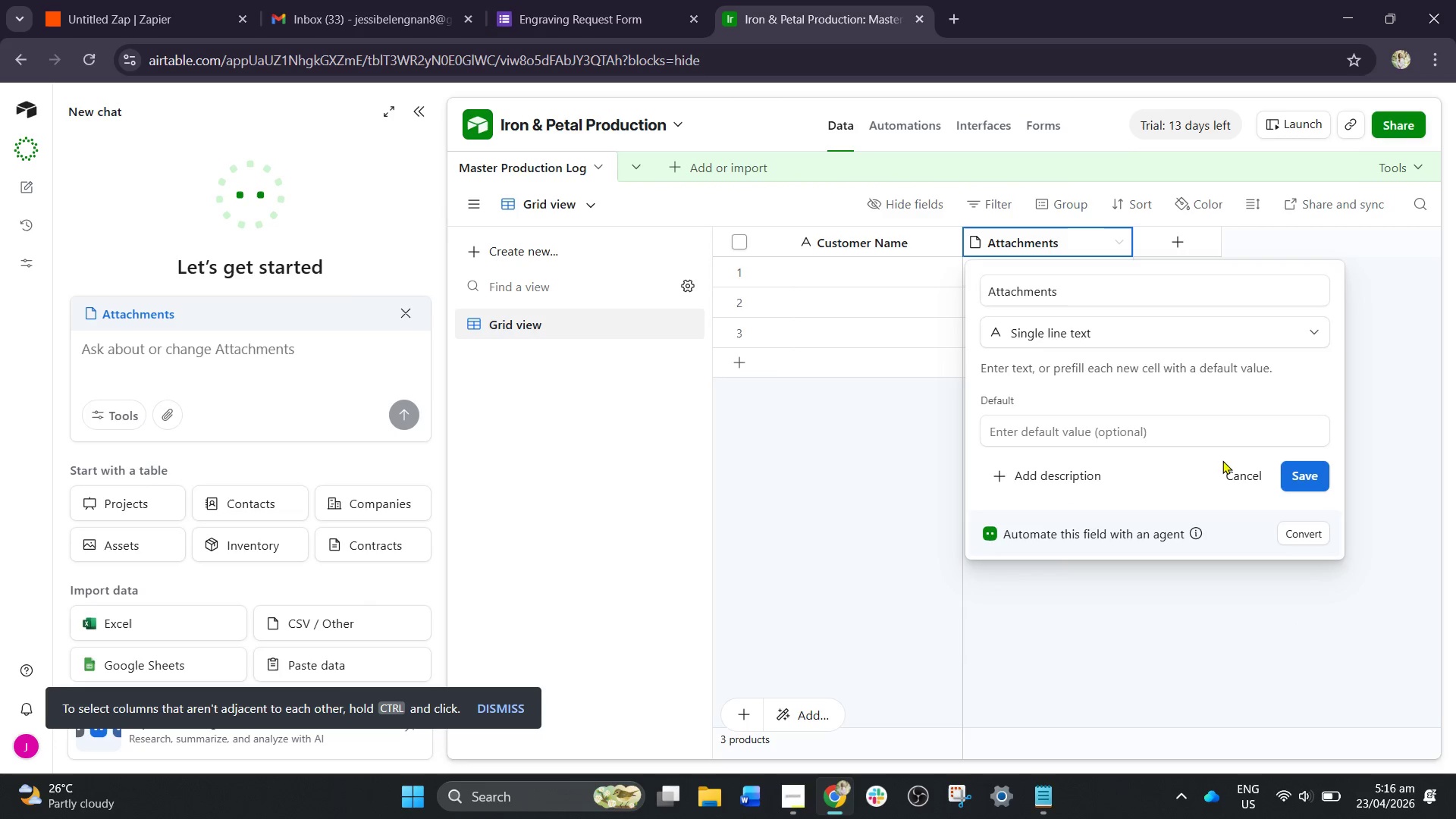 
left_click([1056, 293])
 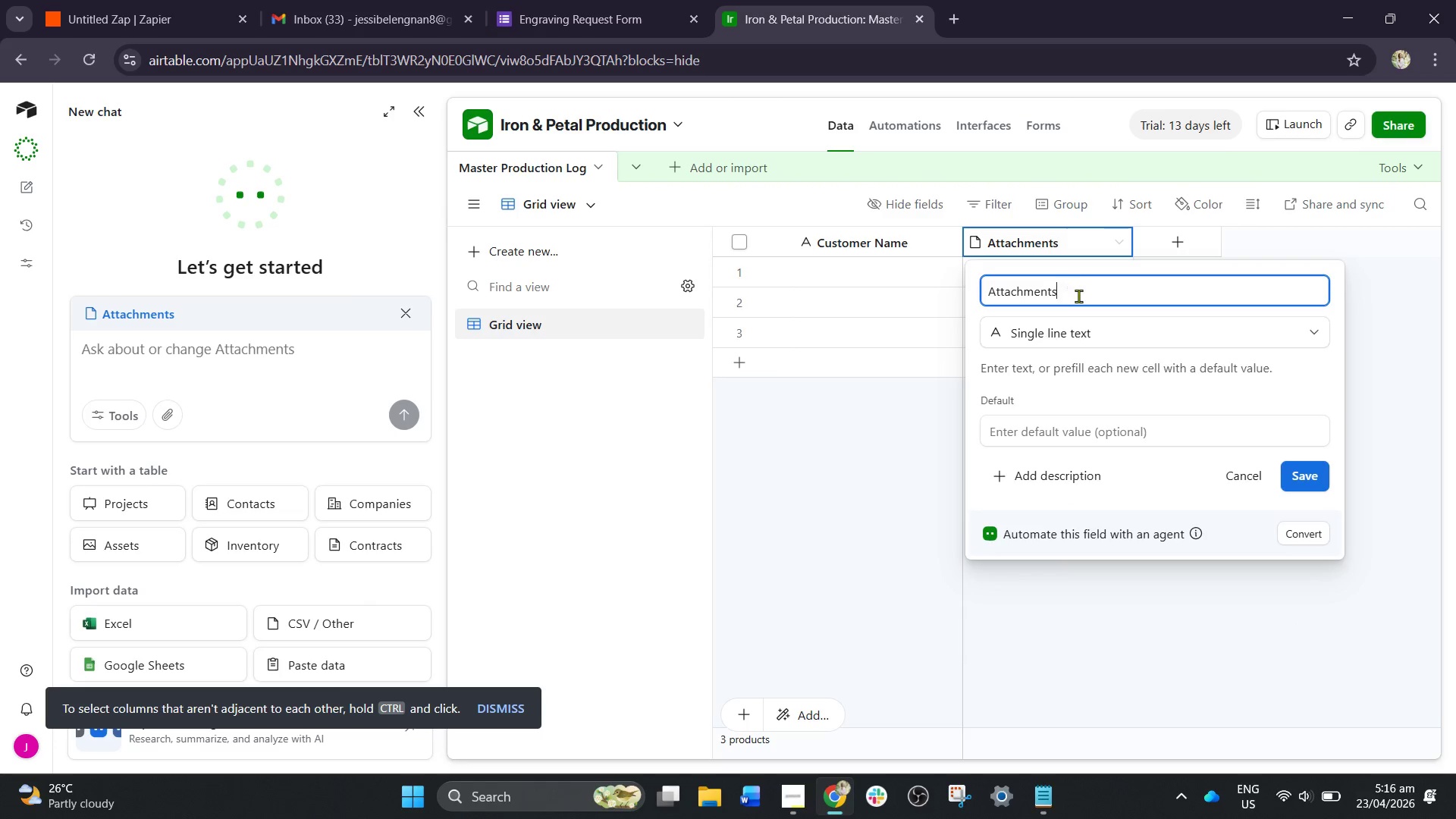 
left_click_drag(start_coordinate=[1078, 296], to_coordinate=[890, 278])
 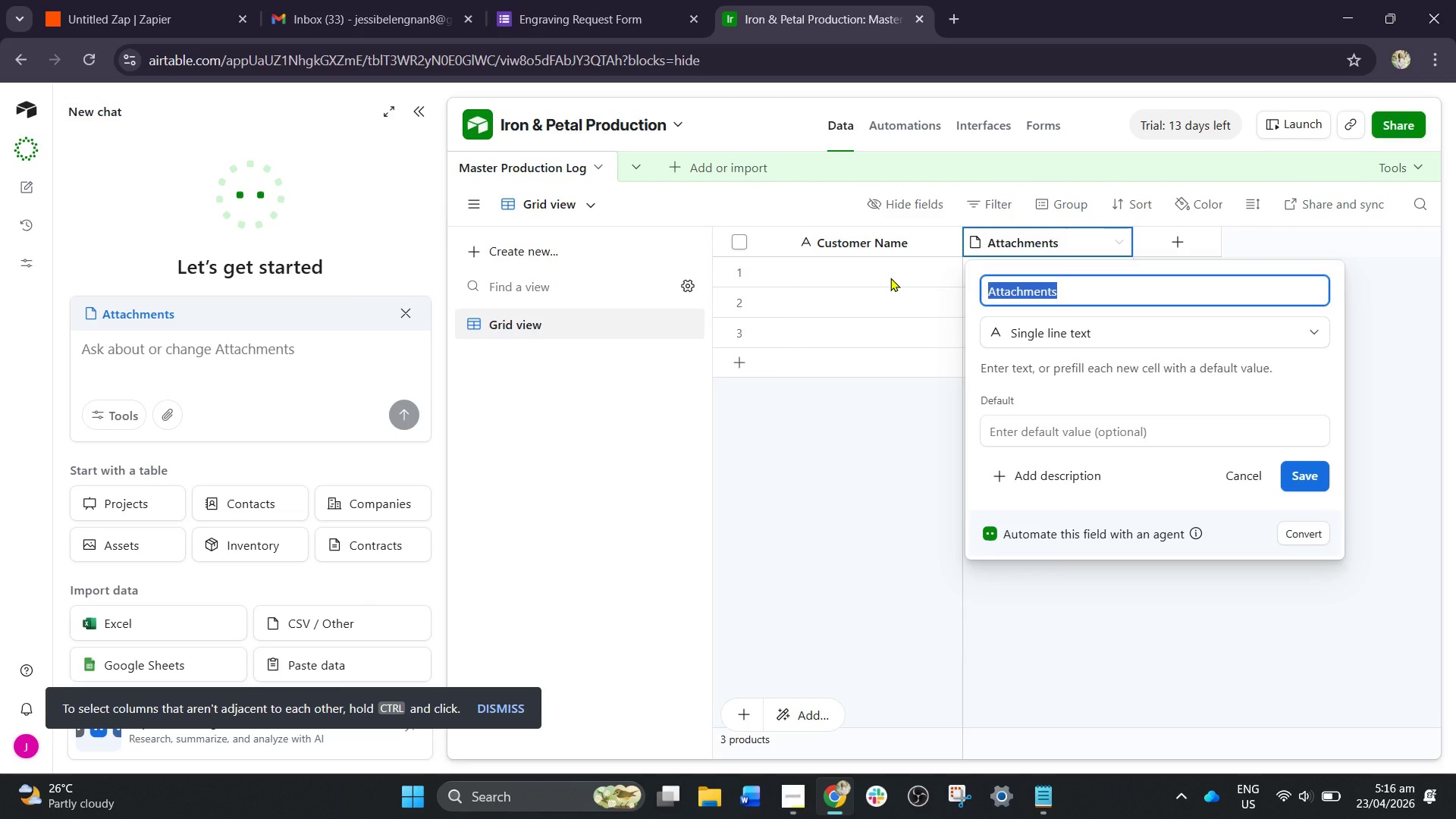 
type(Order Number)
 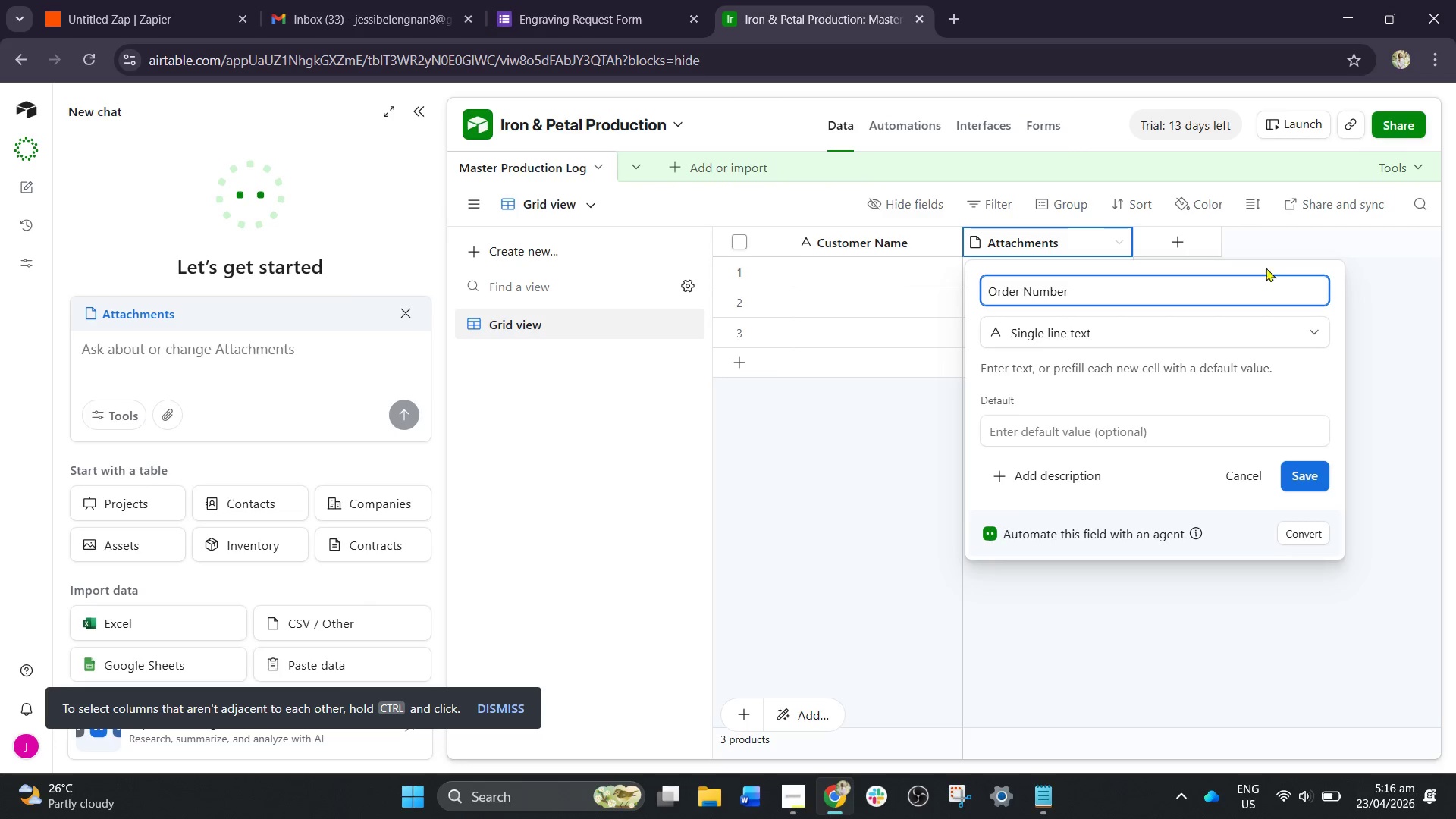 
left_click([1308, 471])
 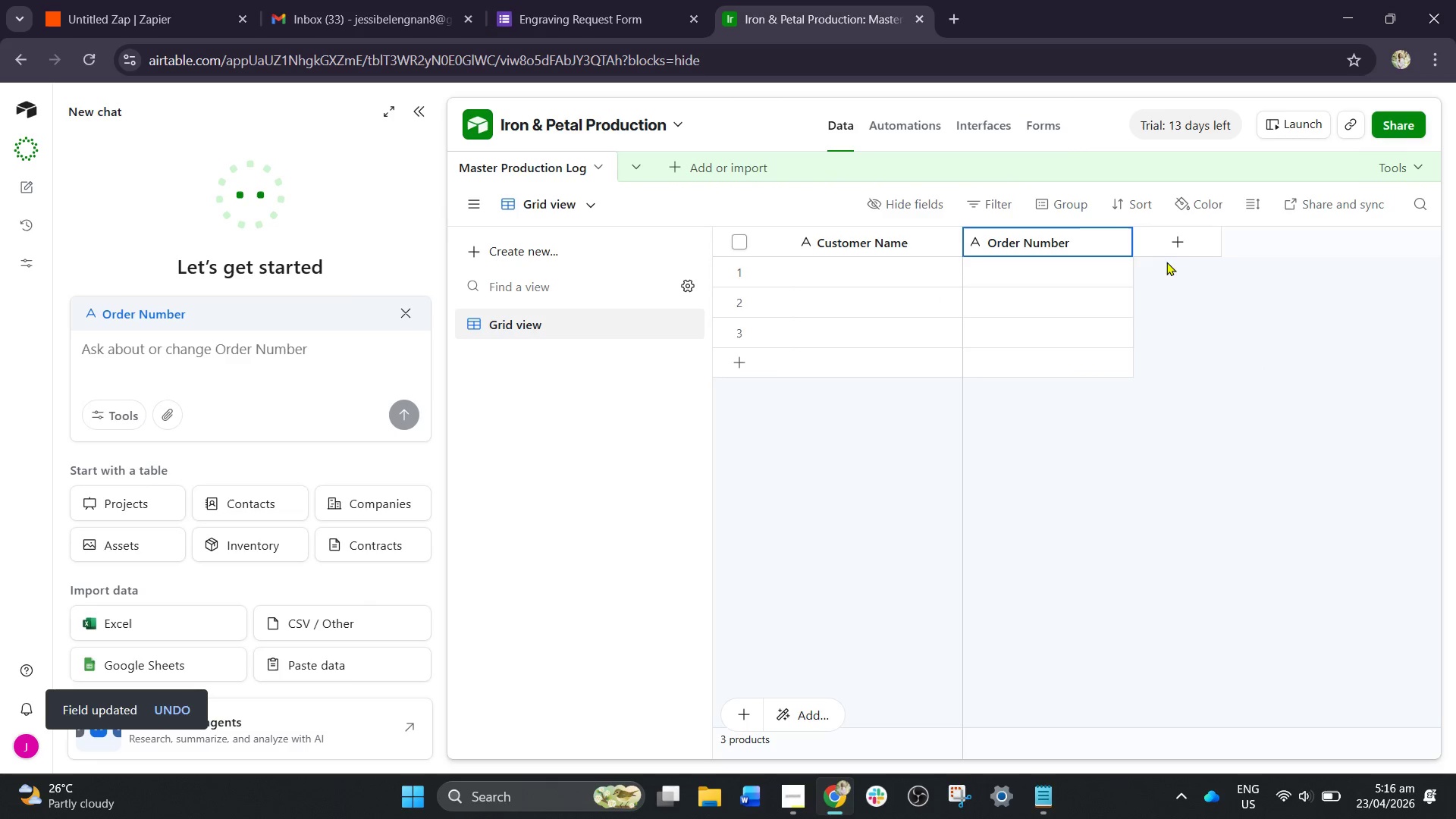 
left_click([1166, 238])
 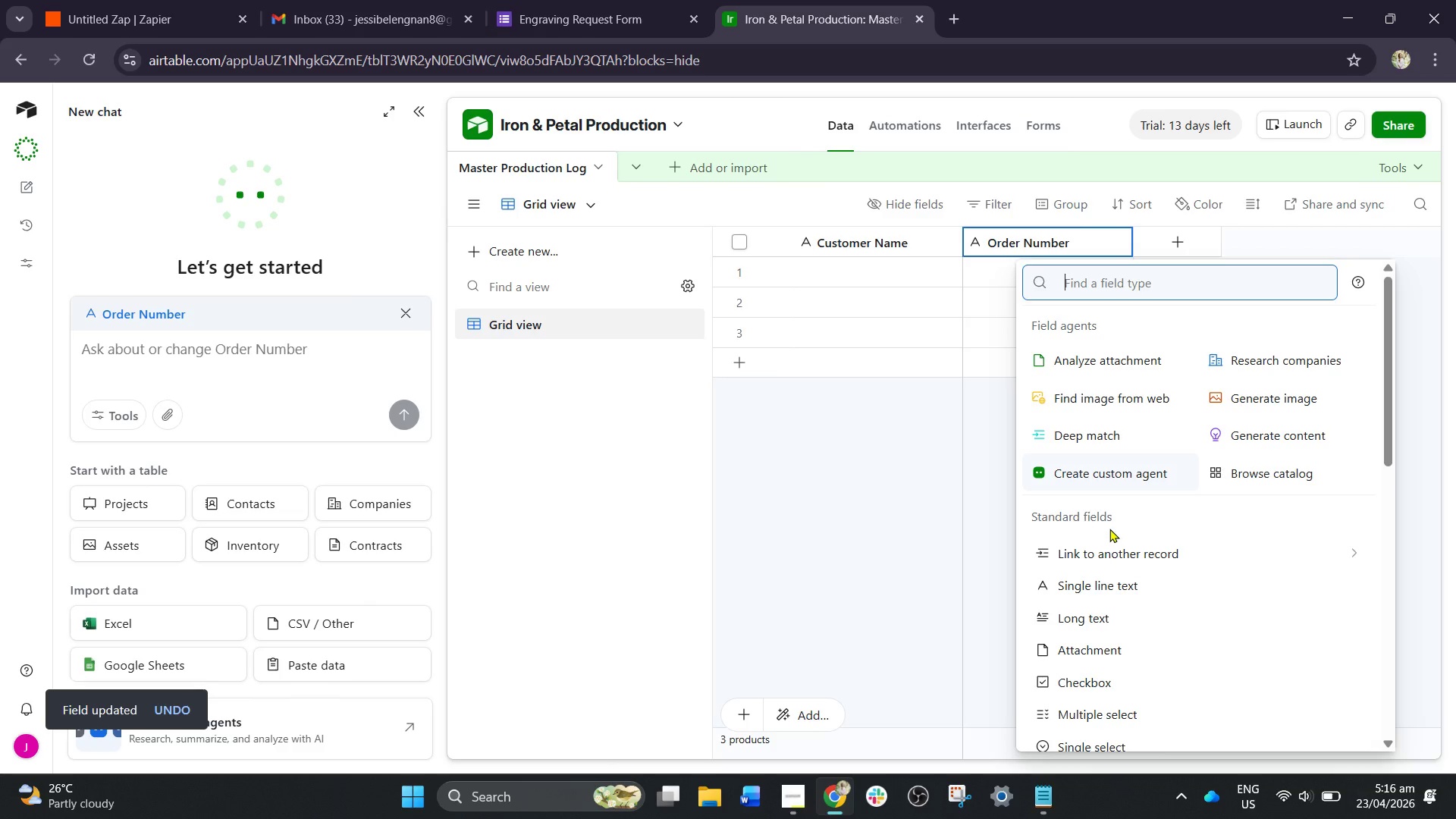 
scroll: coordinate [1109, 622], scroll_direction: down, amount: 8.0
 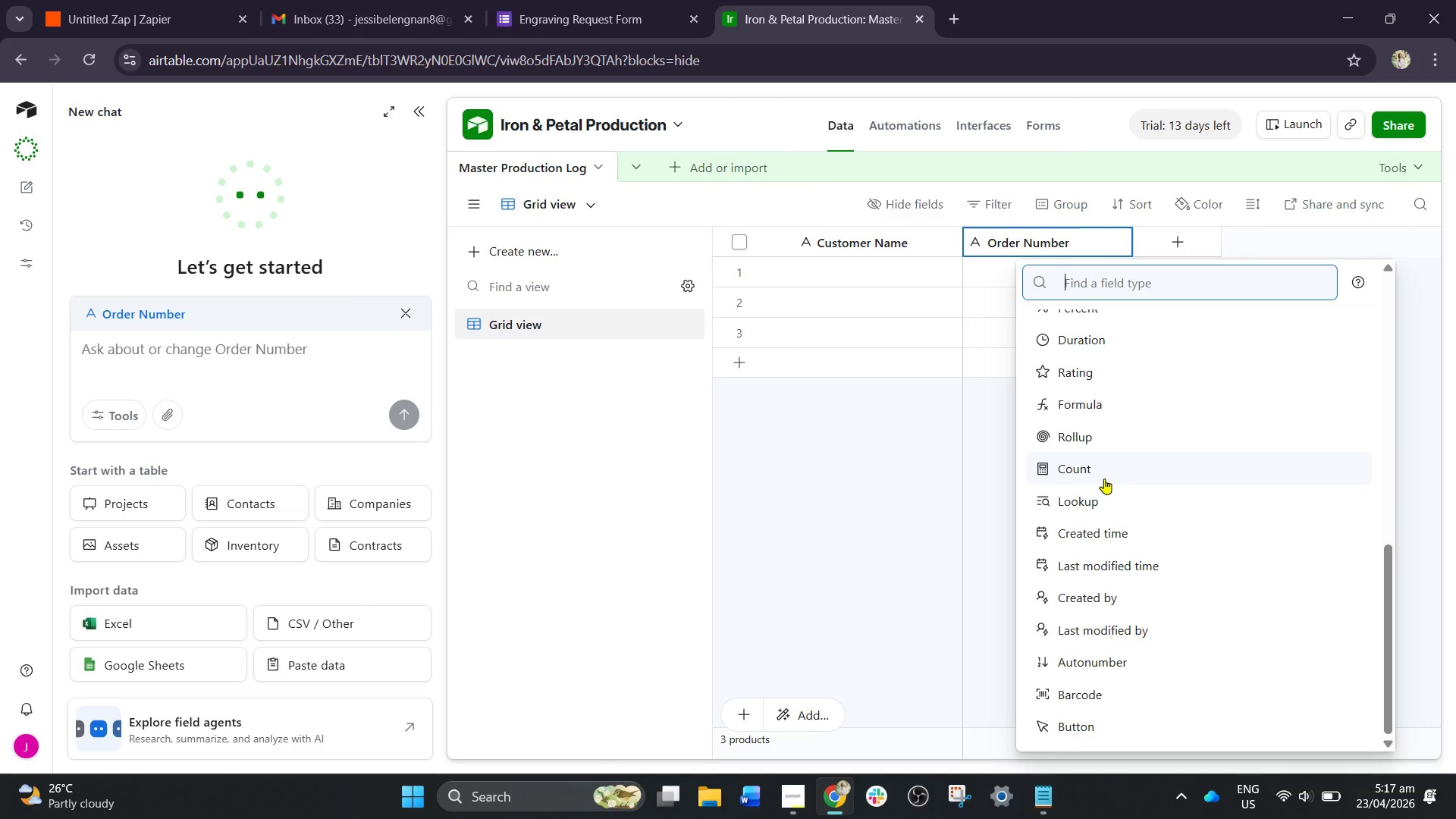 
type(dr)
 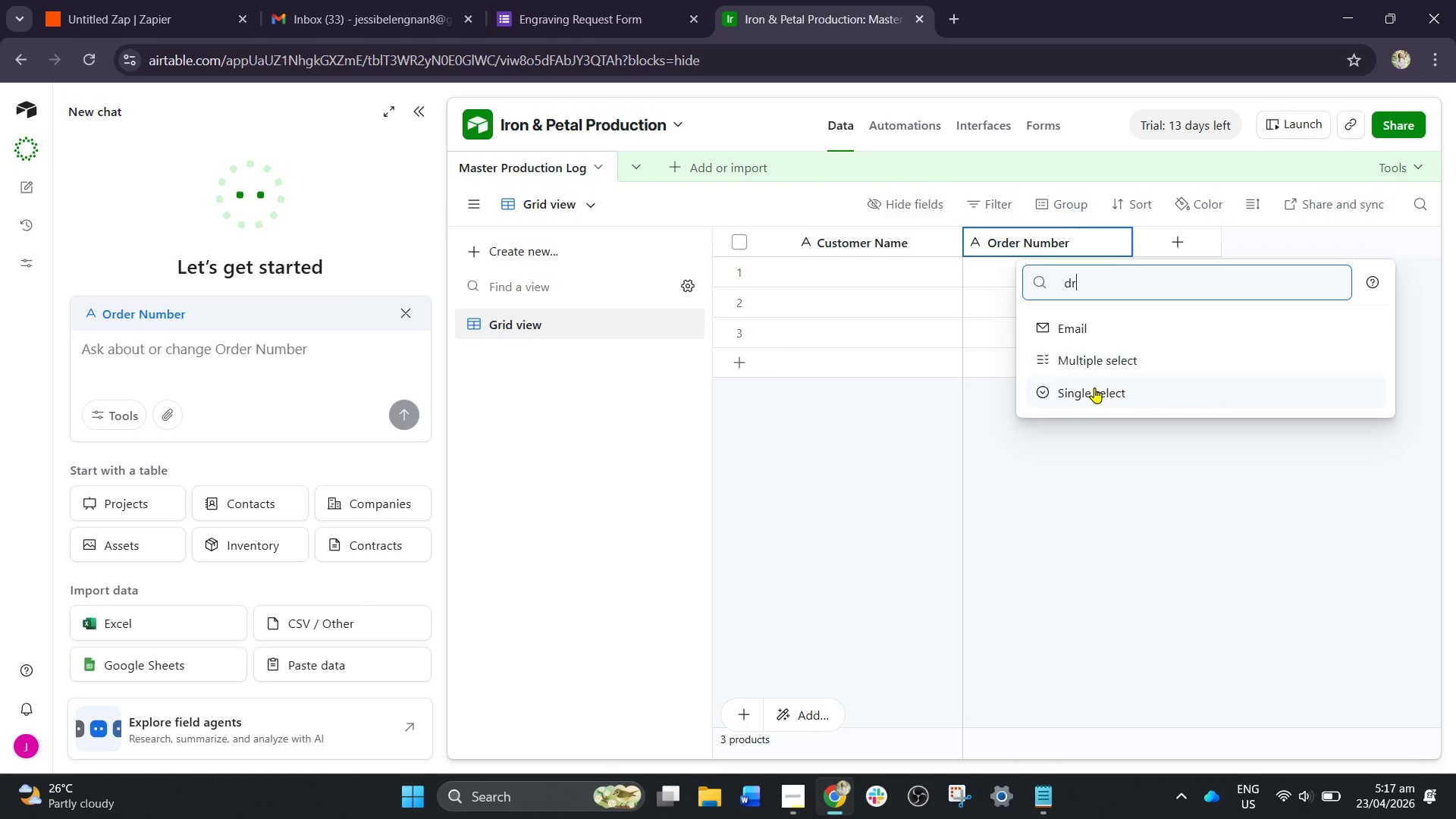 
left_click([1094, 391])
 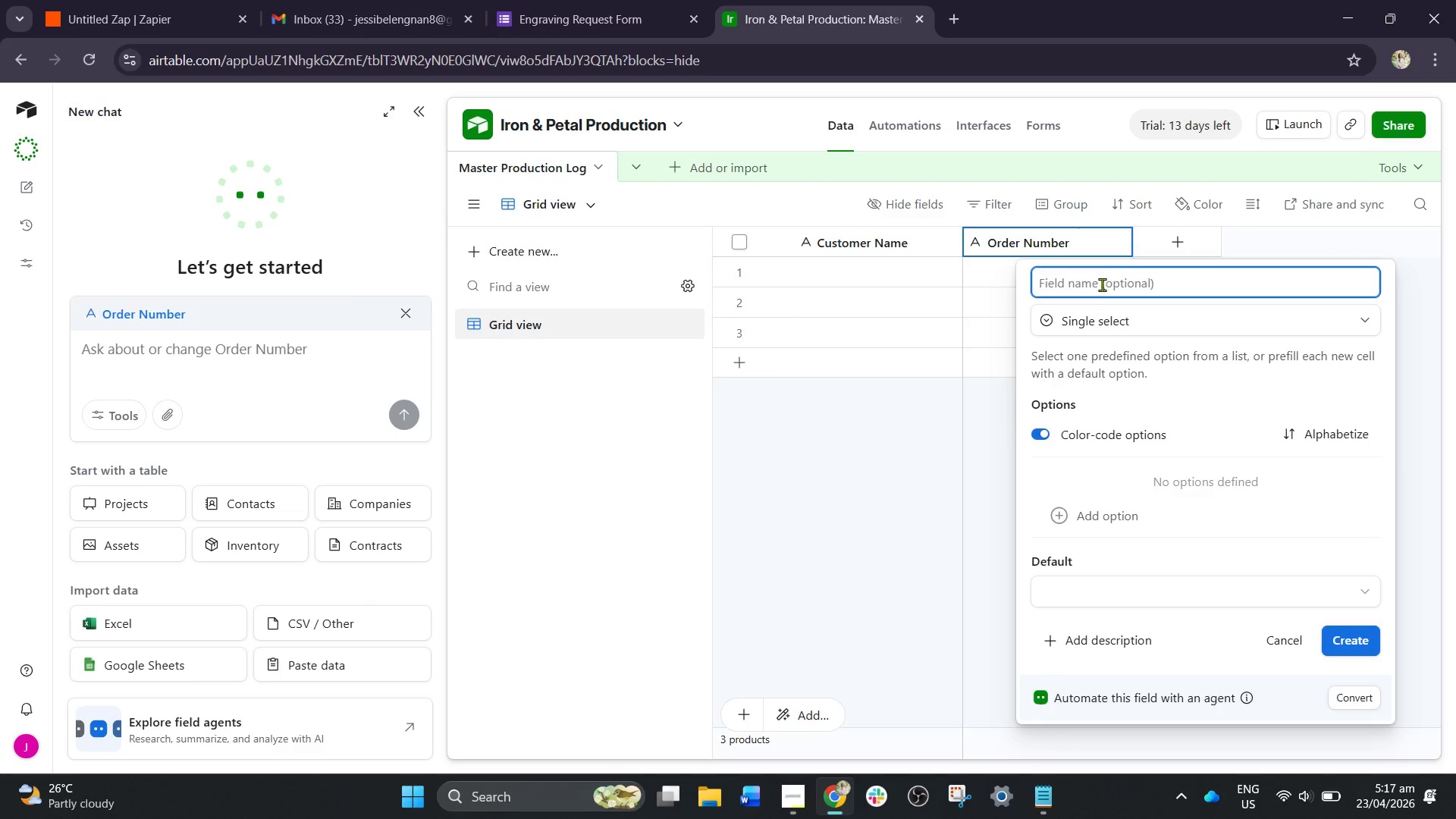 
scroll: coordinate [1108, 315], scroll_direction: up, amount: 3.0
 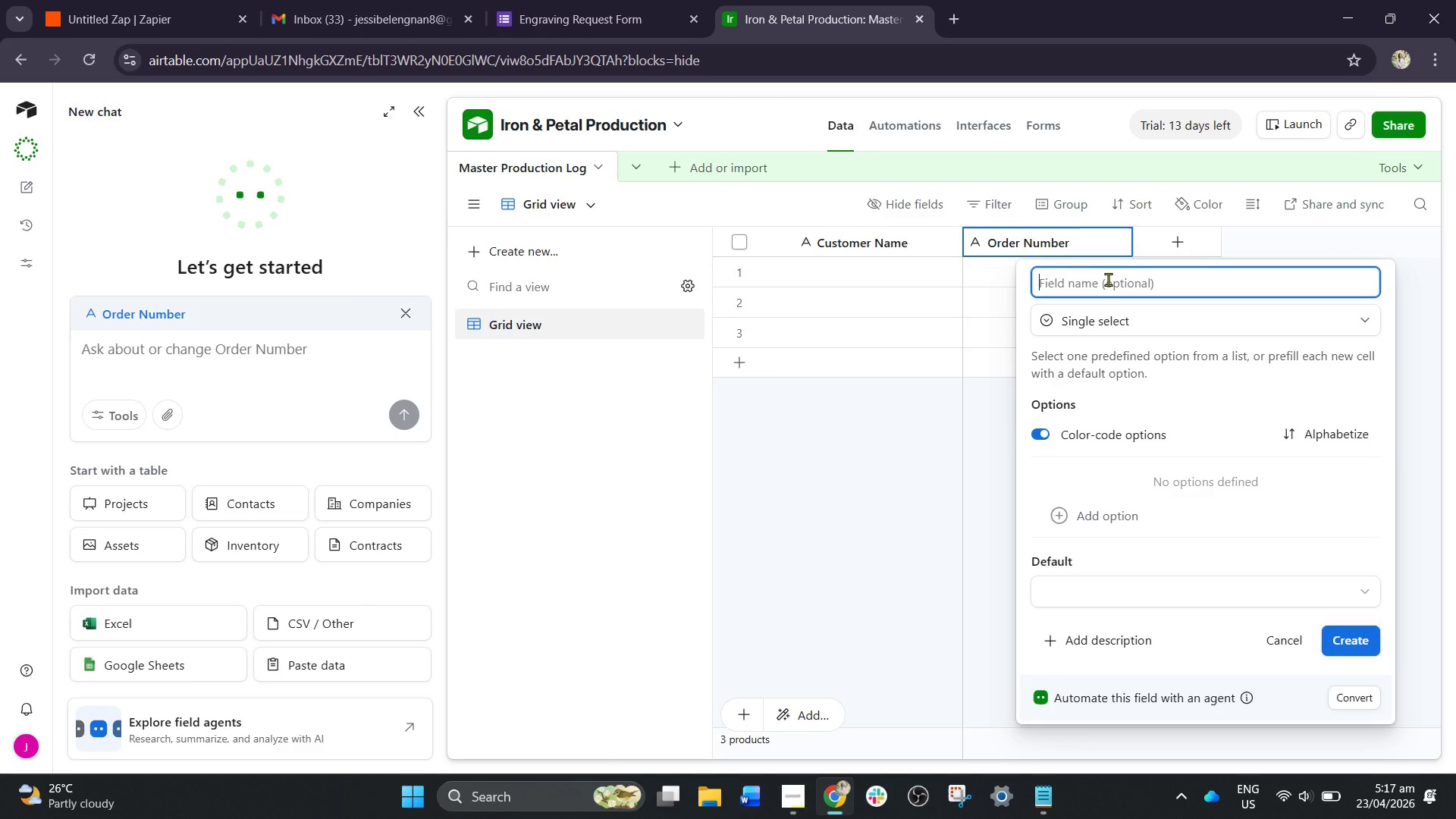 
left_click([1108, 279])
 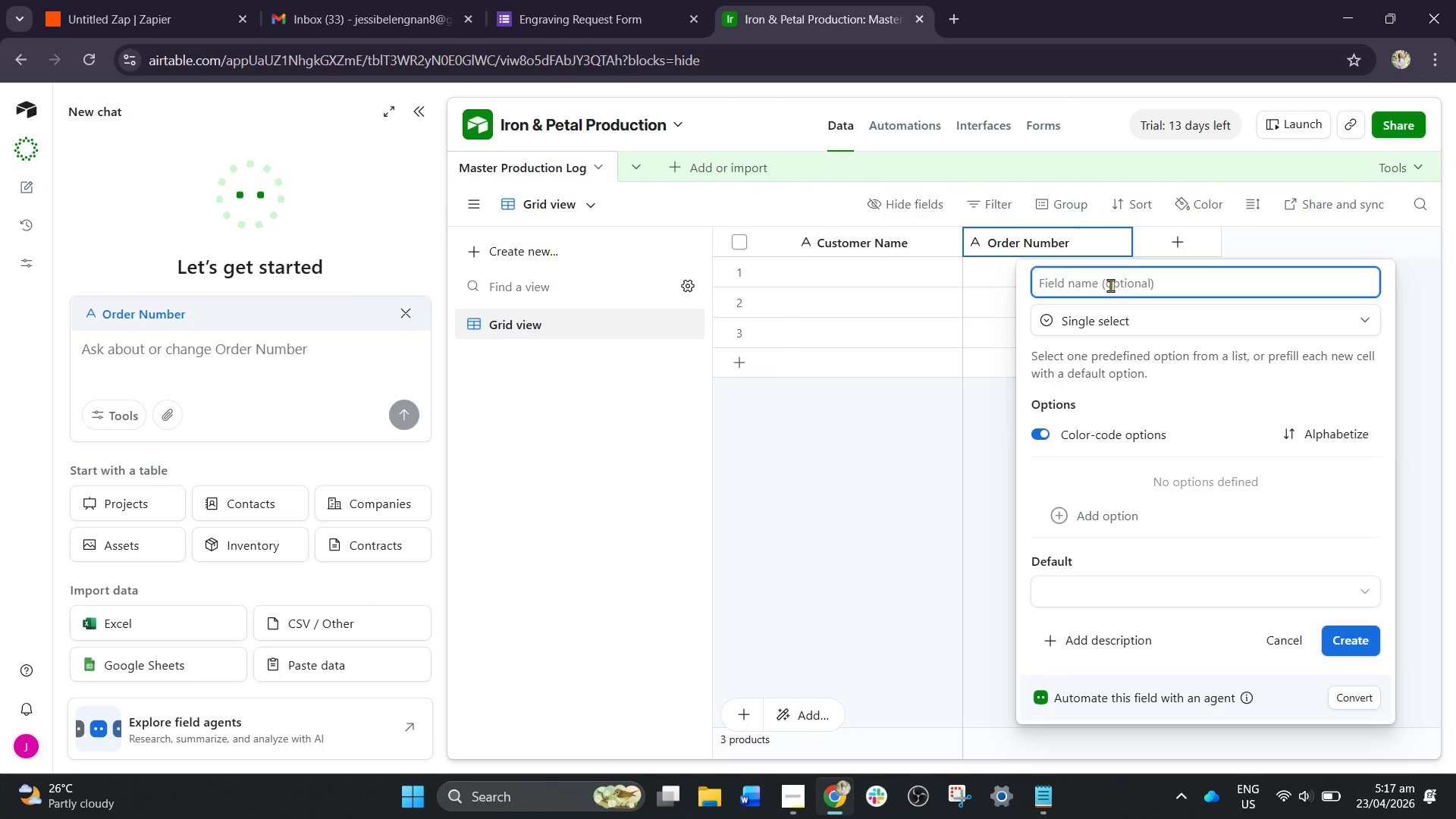 
type(Wood Type)
 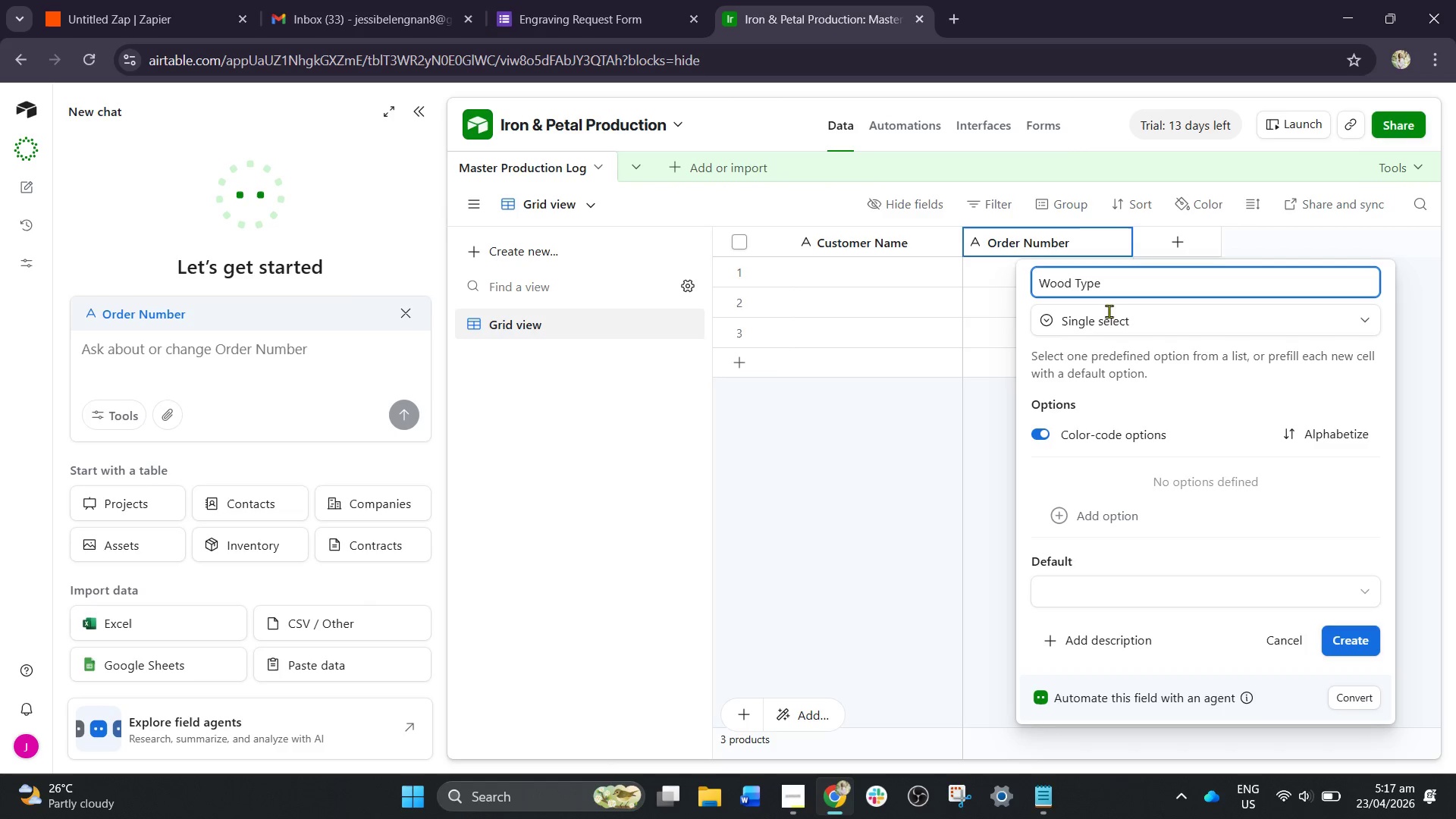 
left_click([1098, 599])
 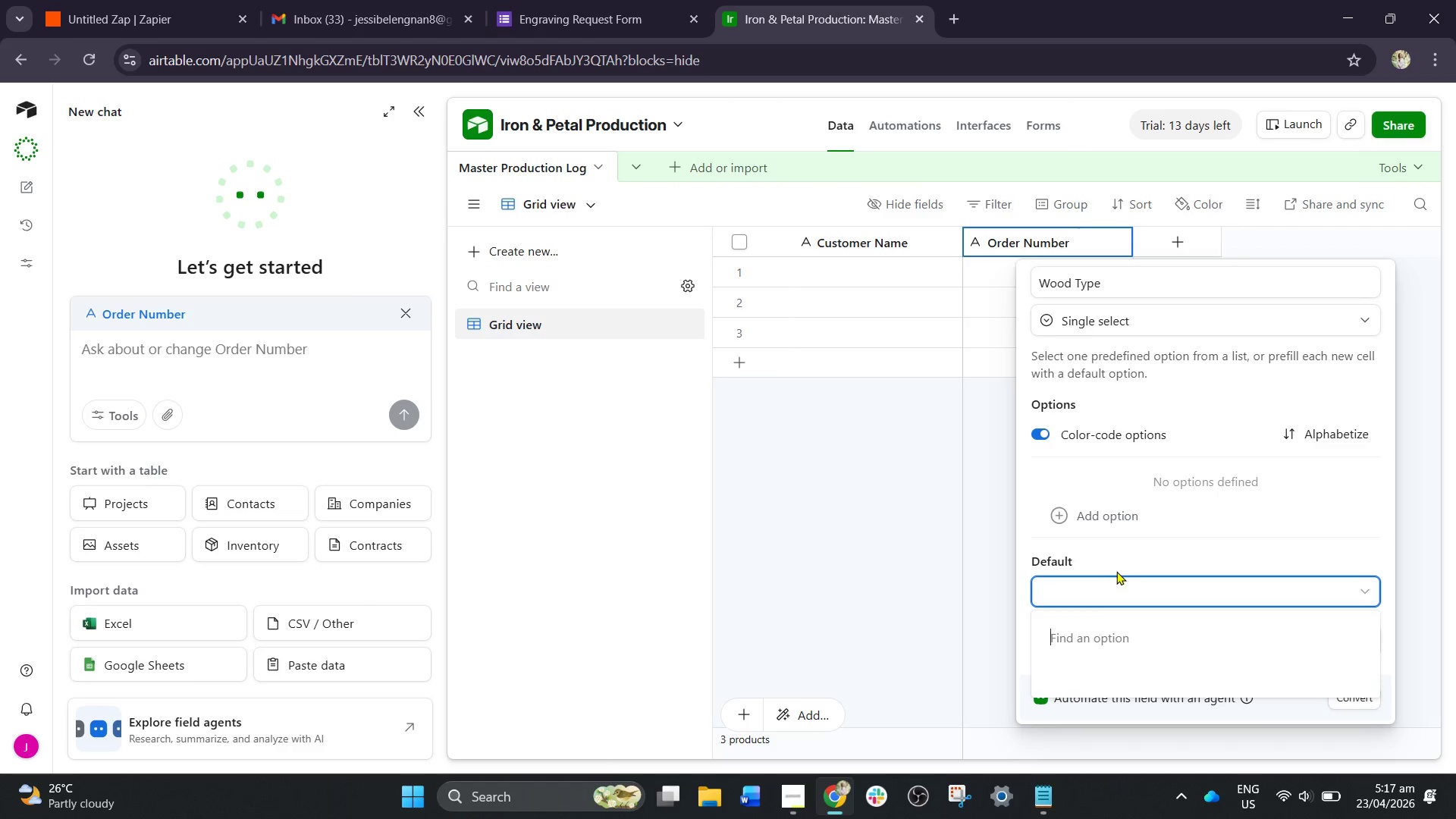 
scroll: coordinate [1119, 551], scroll_direction: down, amount: 2.0
 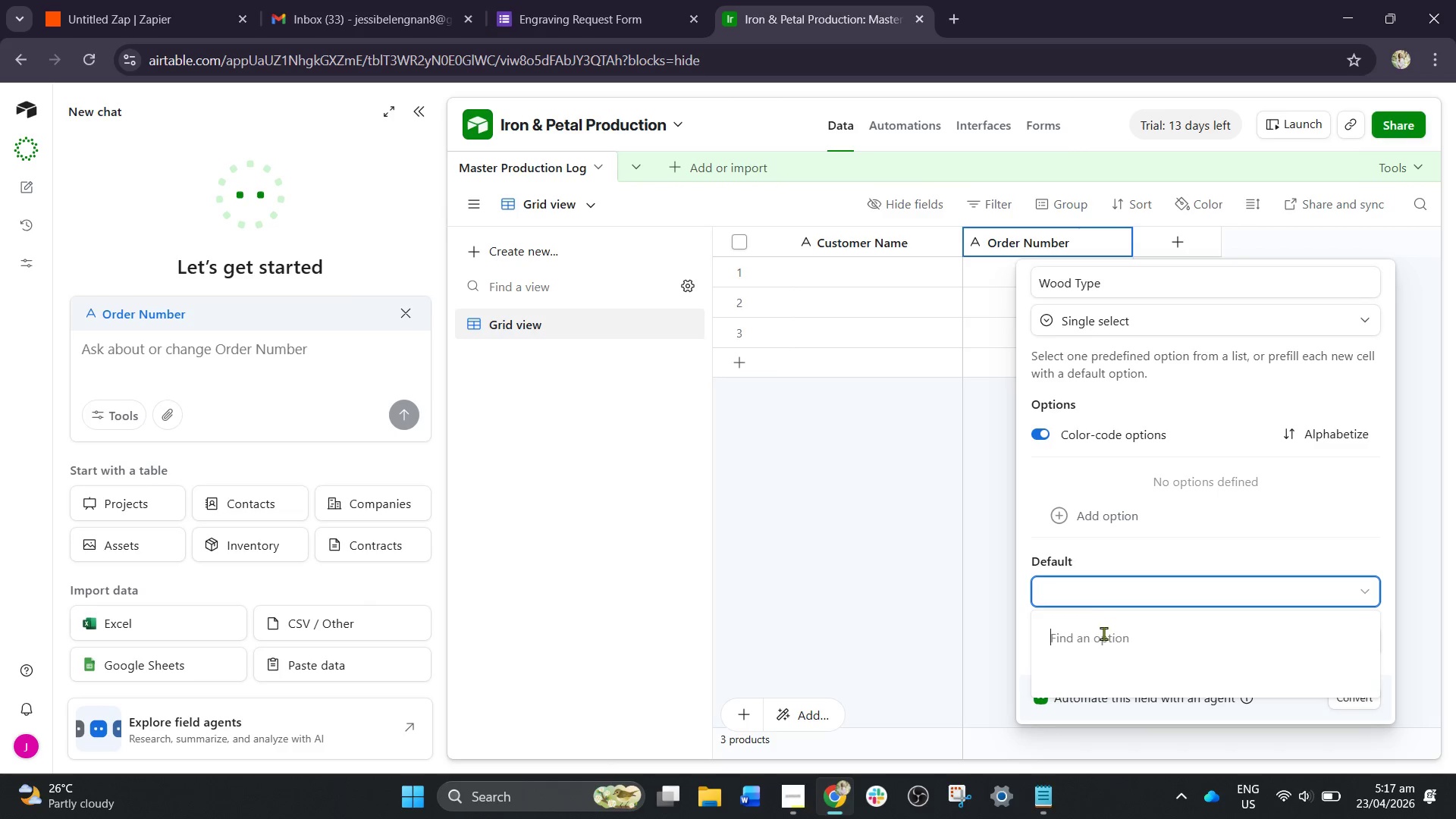 
left_click([1100, 641])
 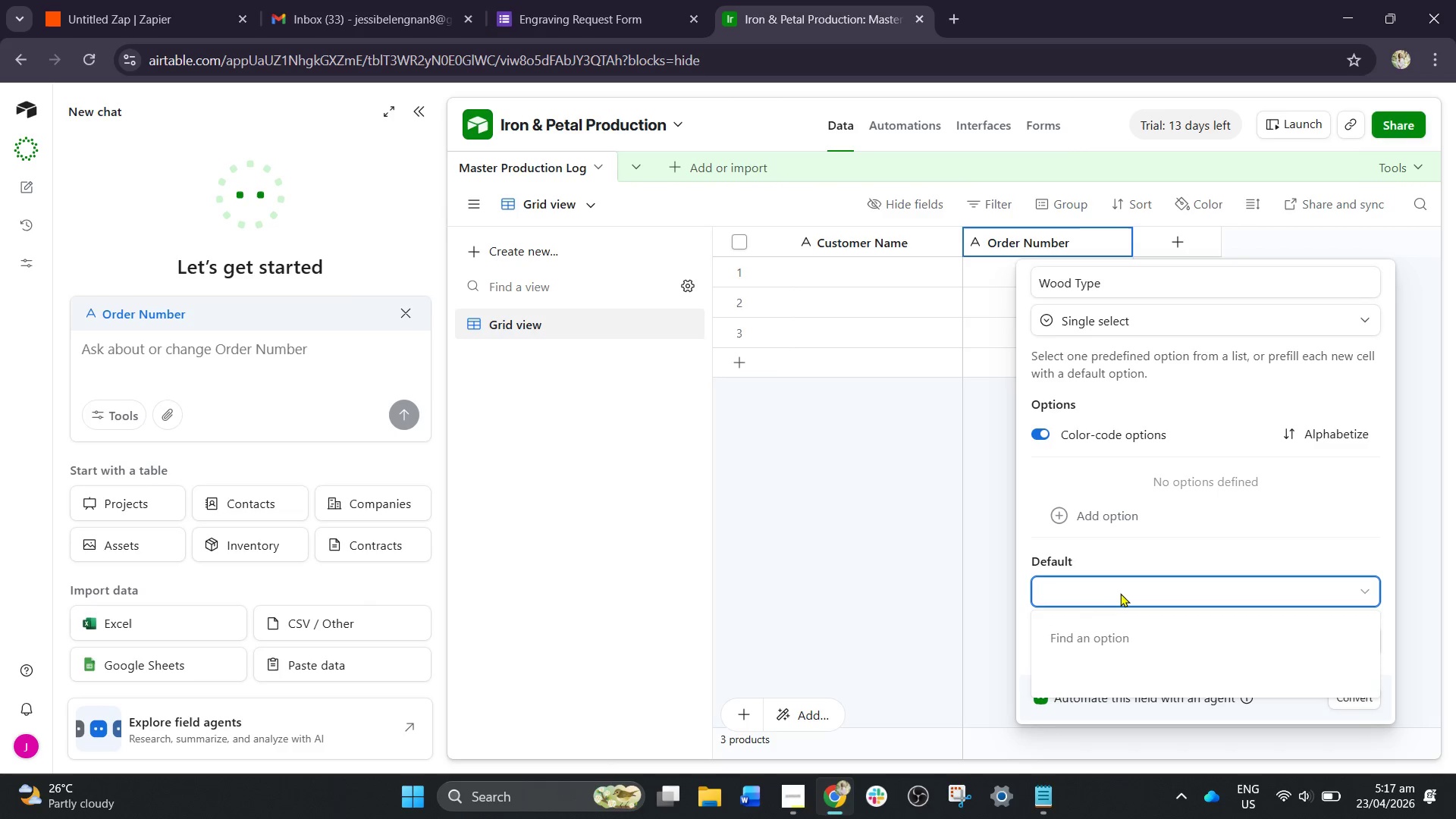 
left_click([1109, 511])
 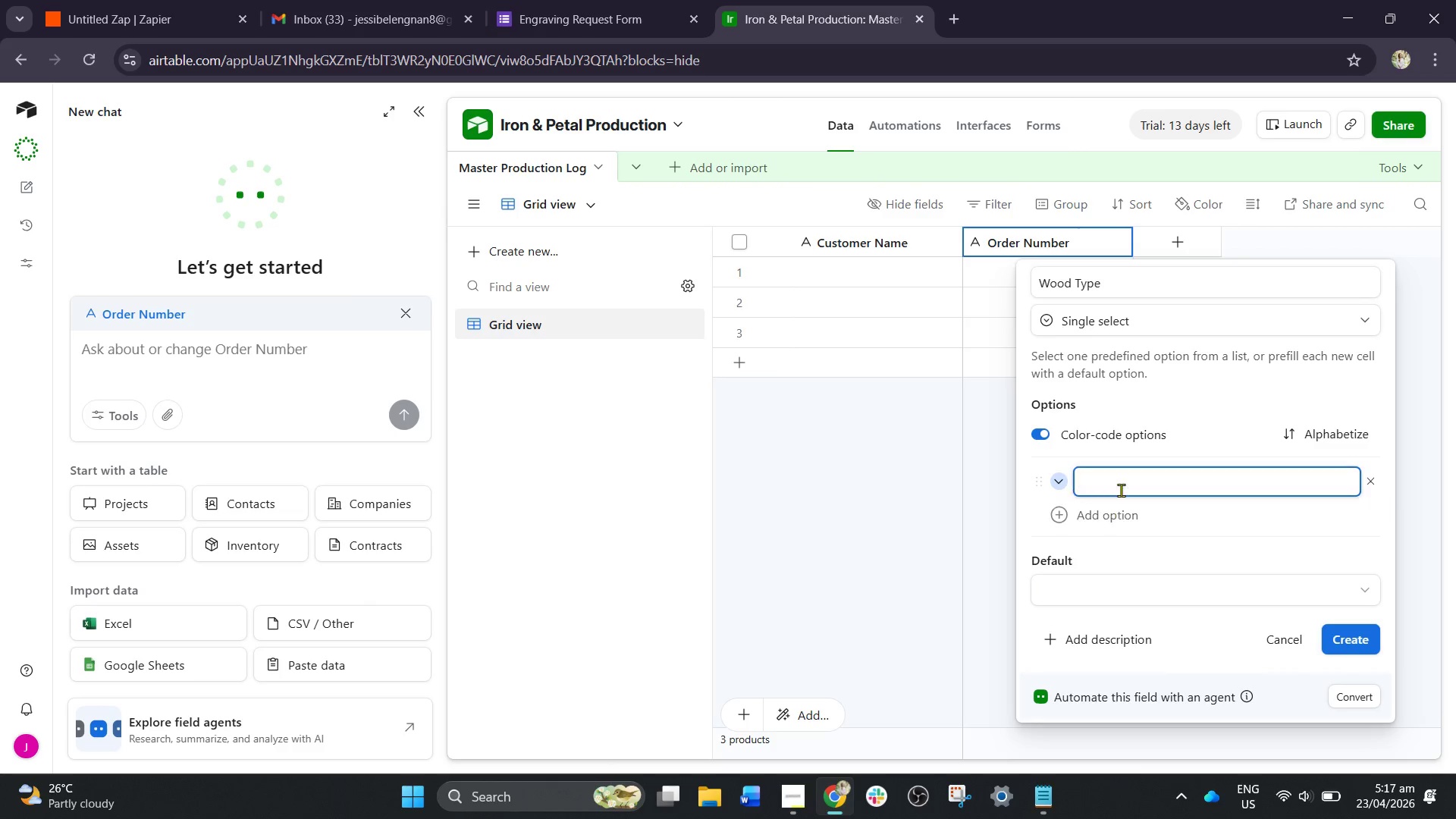 
scroll: coordinate [1120, 593], scroll_direction: down, amount: 2.0
 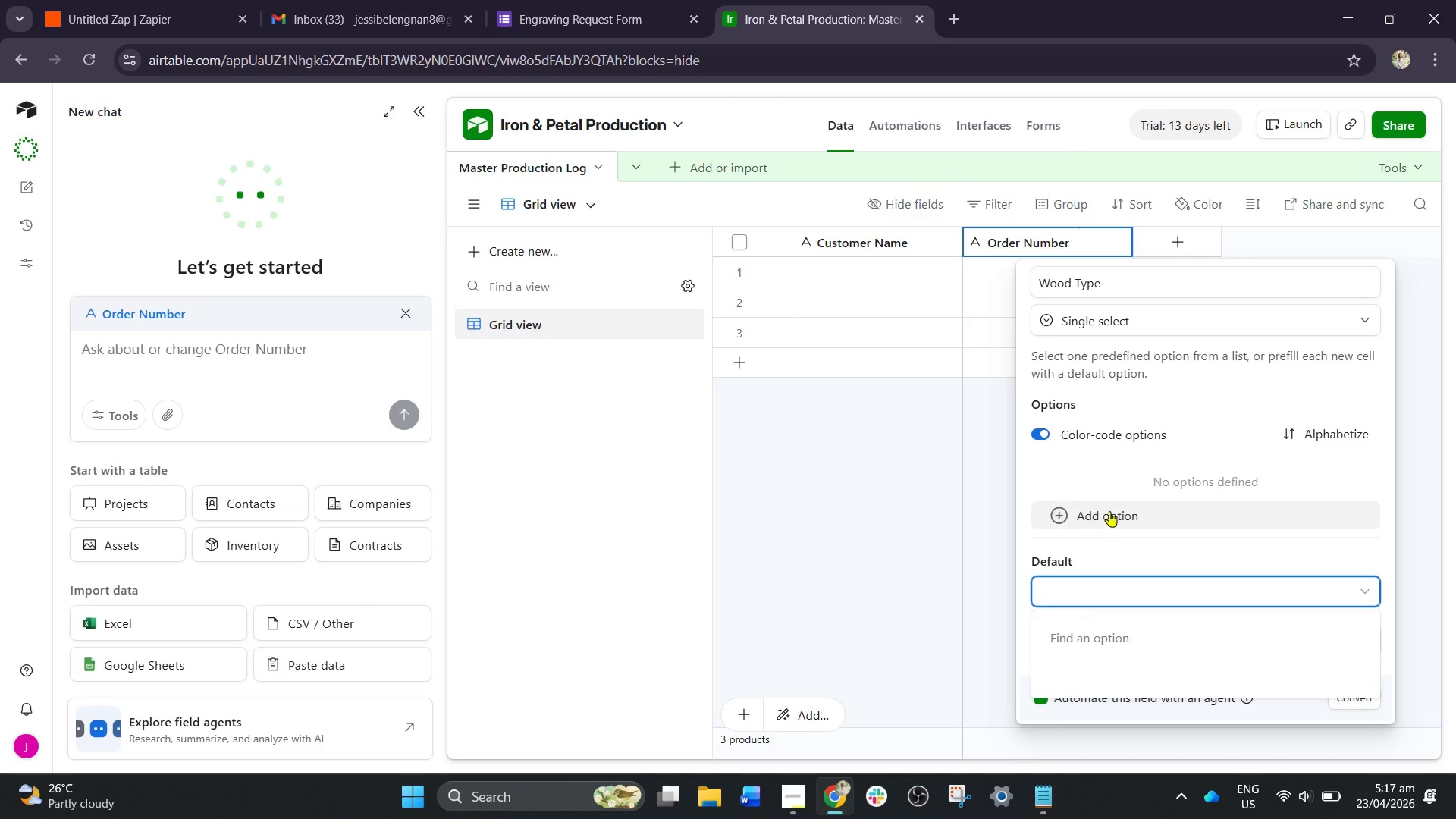 
left_click([1119, 478])
 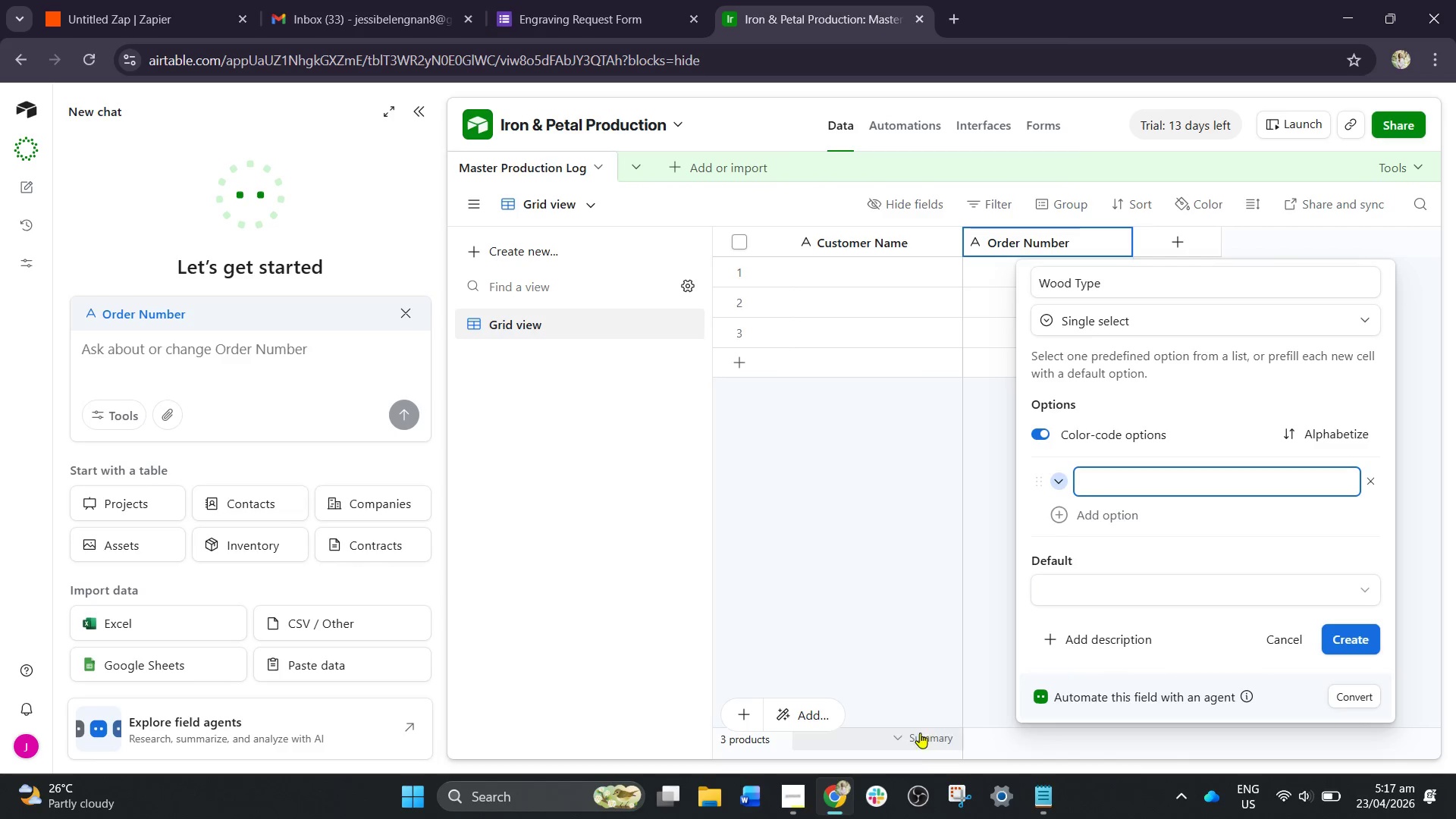 
left_click([792, 792])